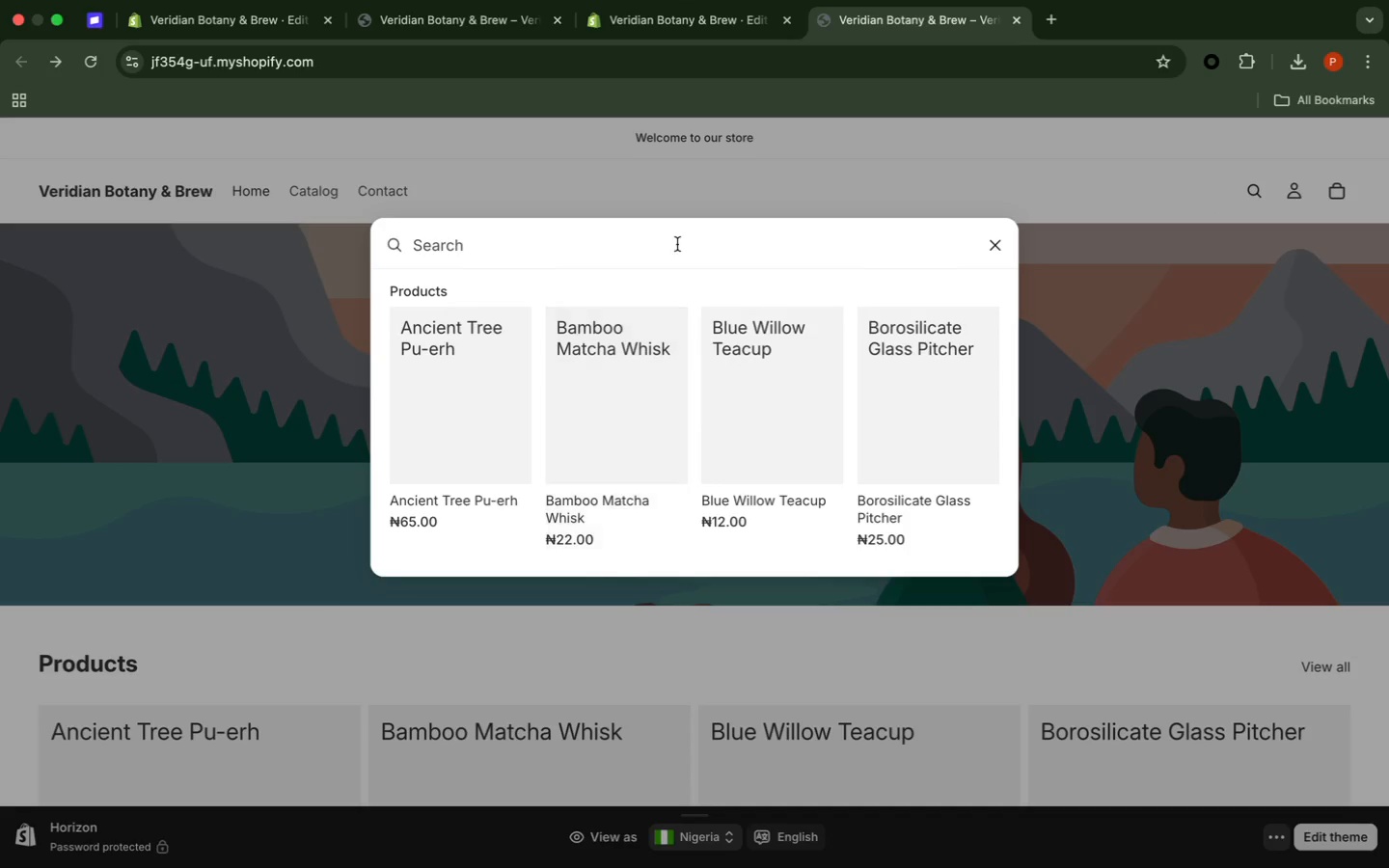 
left_click([678, 243])
 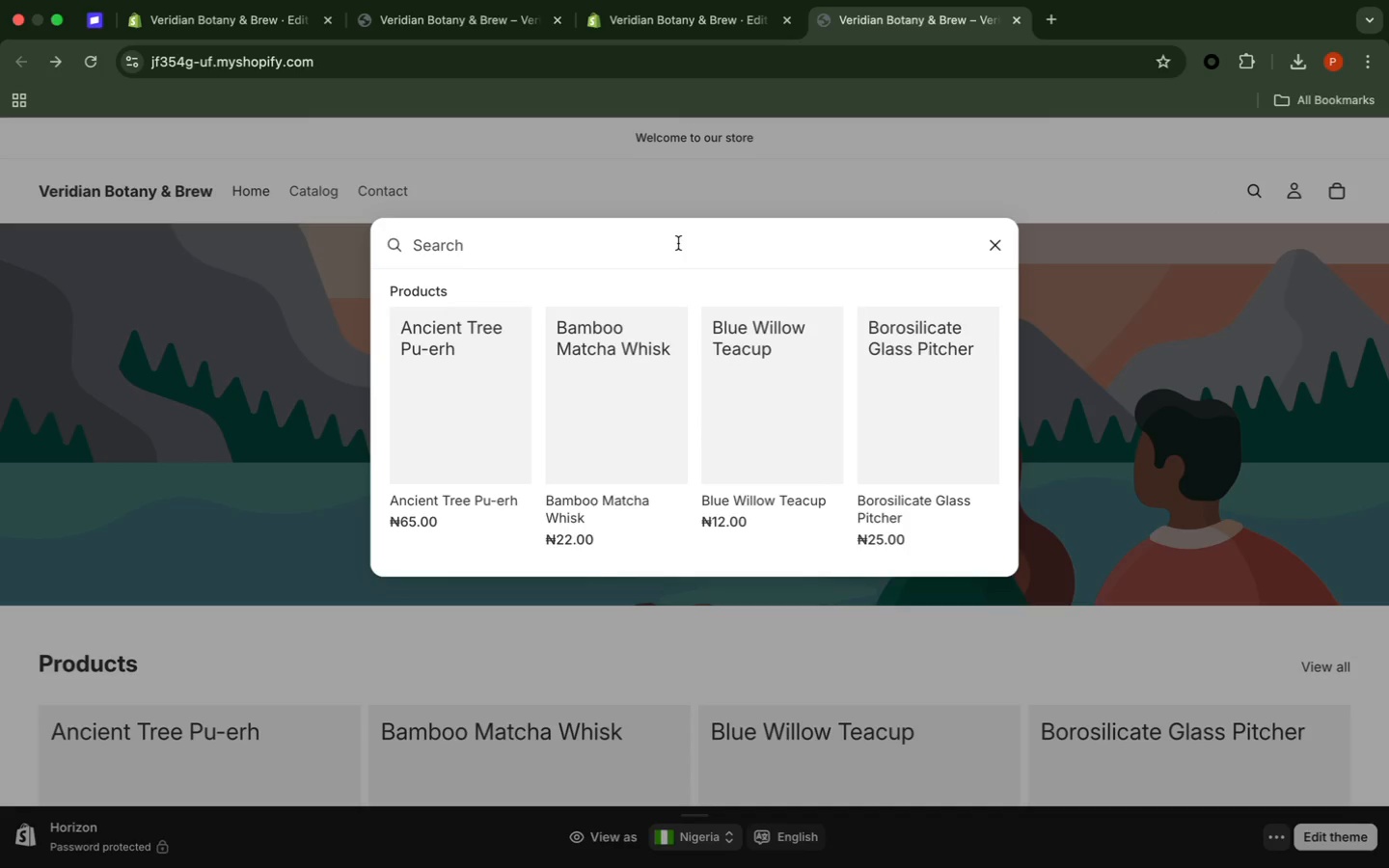 
wait(5.59)
 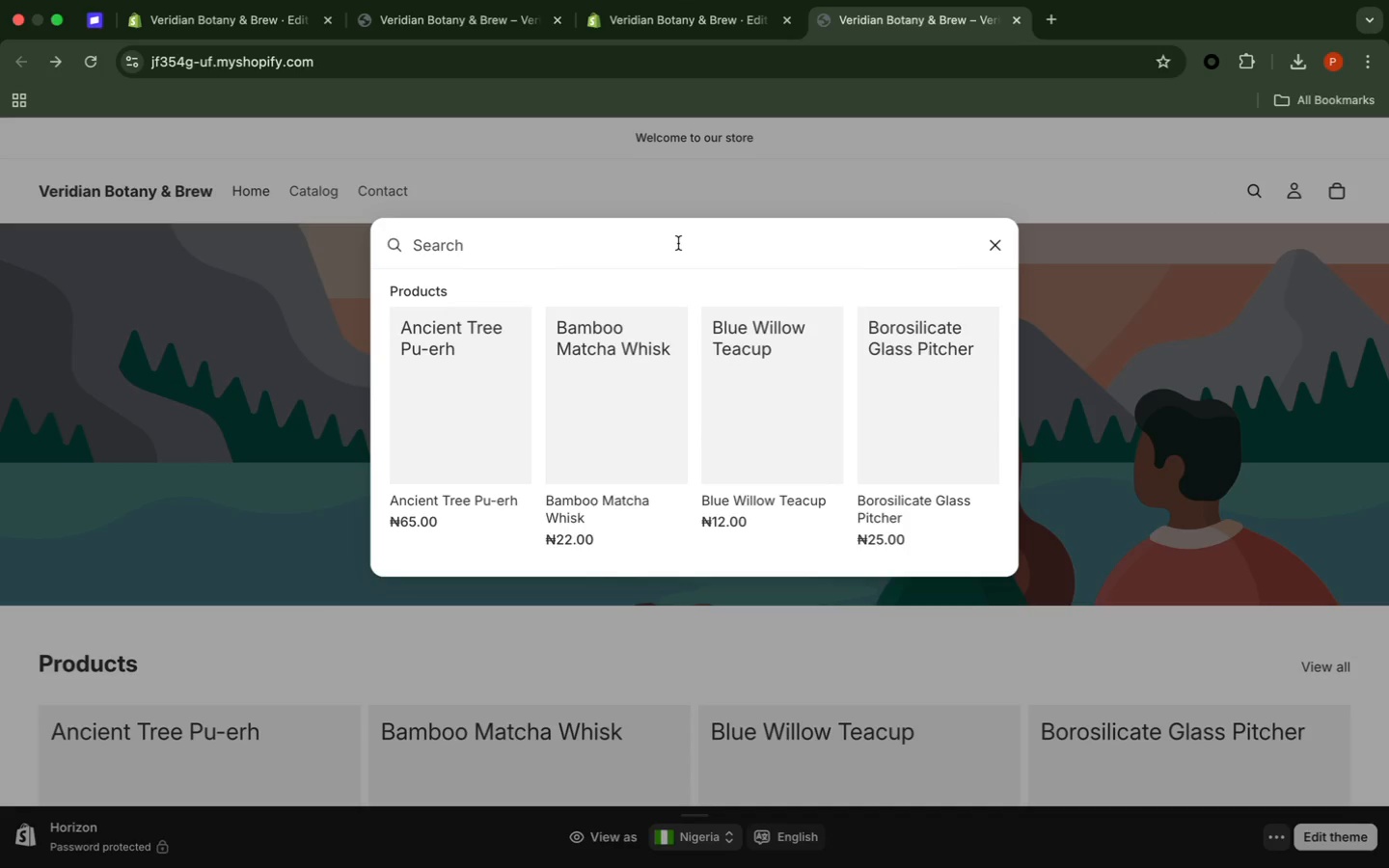 
type(ceramic)
 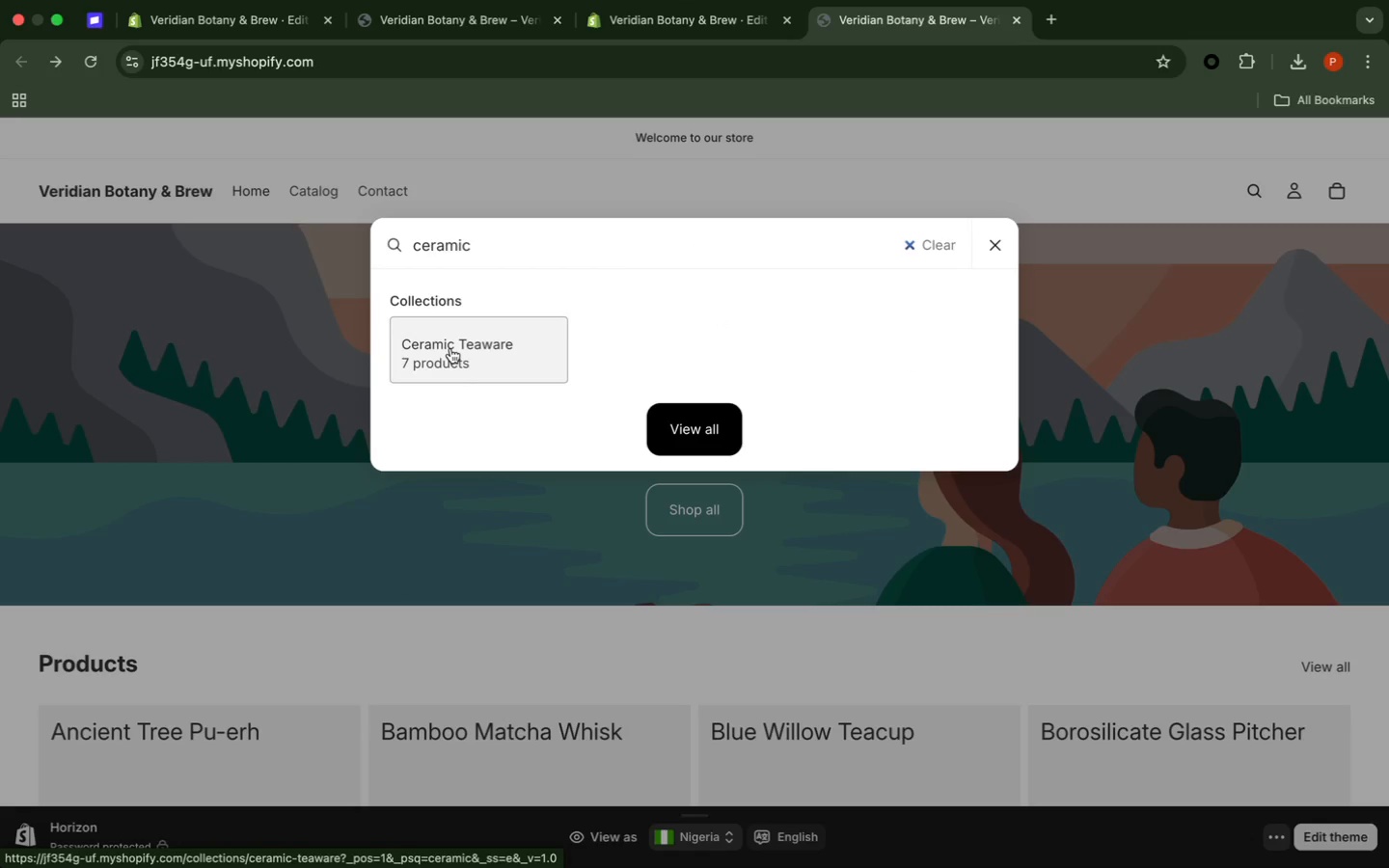 
wait(9.4)
 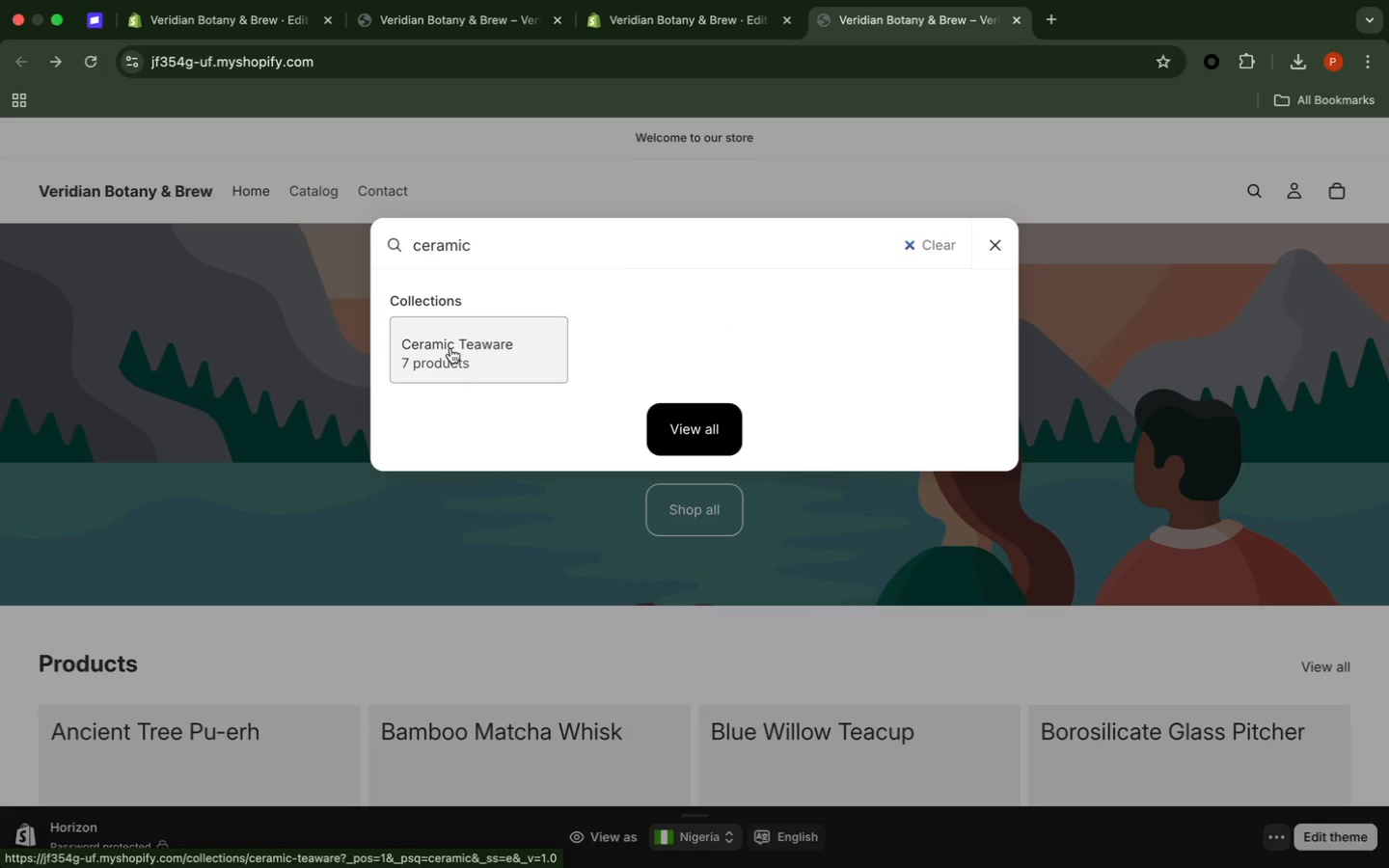 
left_click([508, 366])
 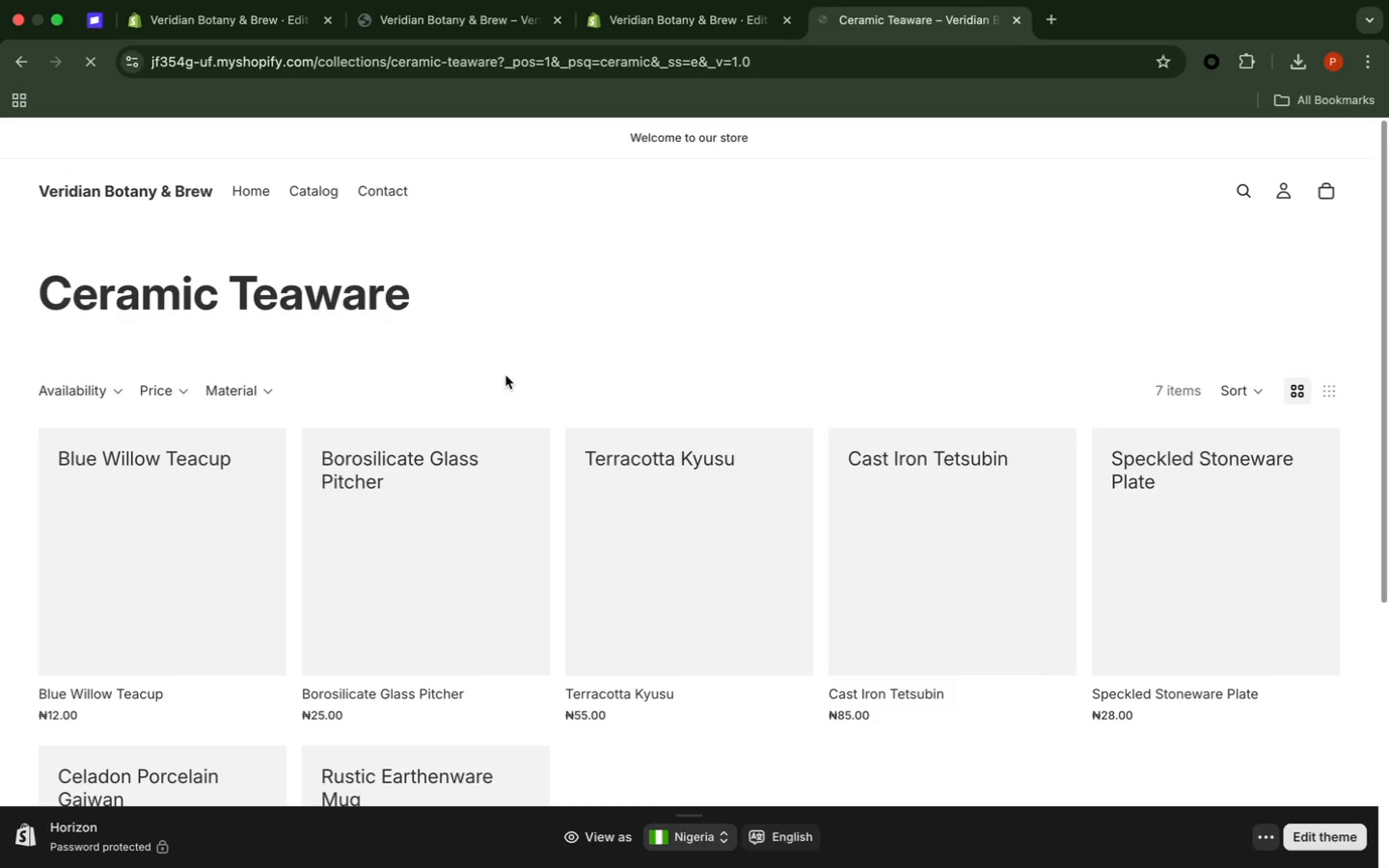 
wait(5.91)
 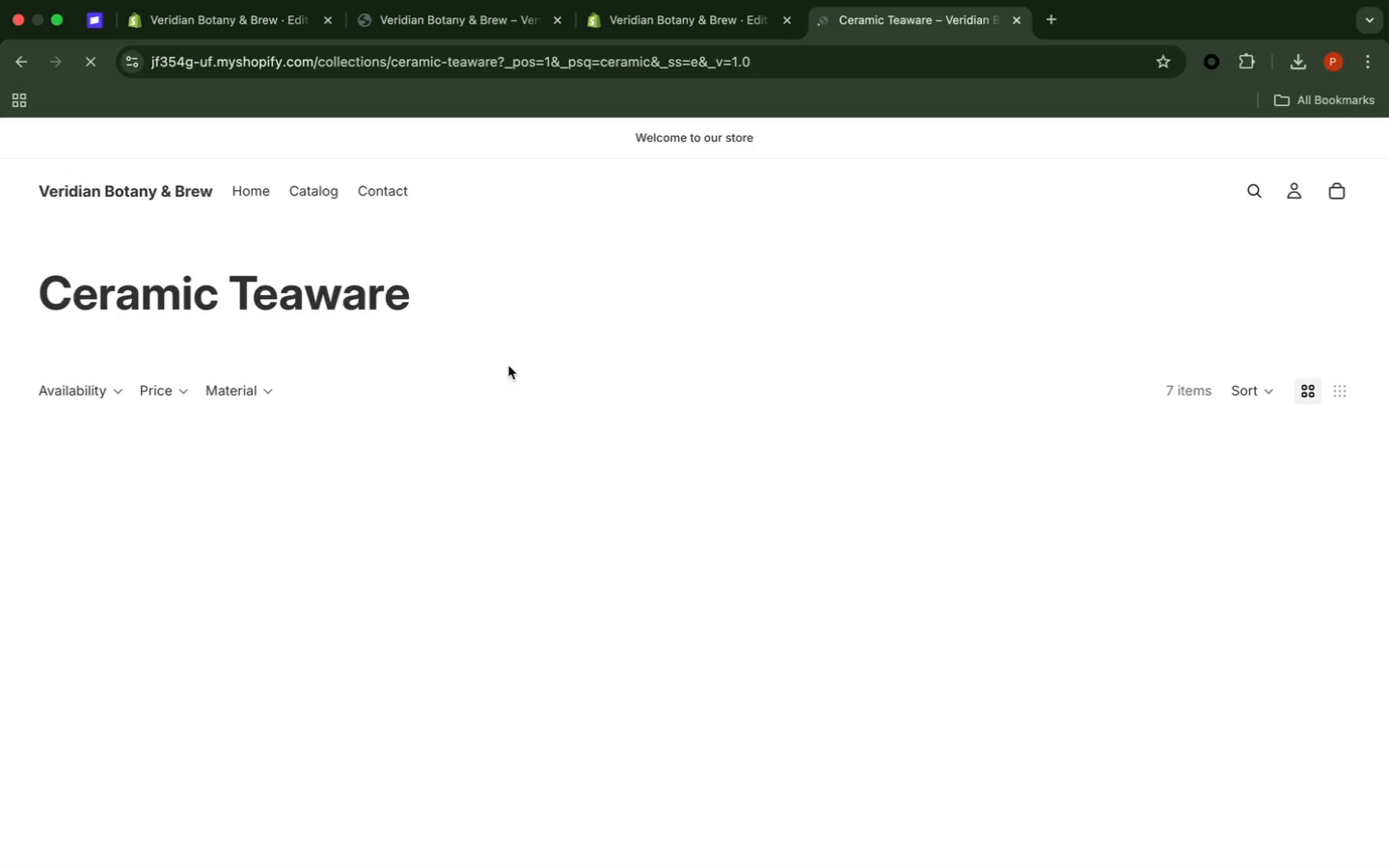 
scroll: coordinate [505, 375], scroll_direction: down, amount: 2.0
 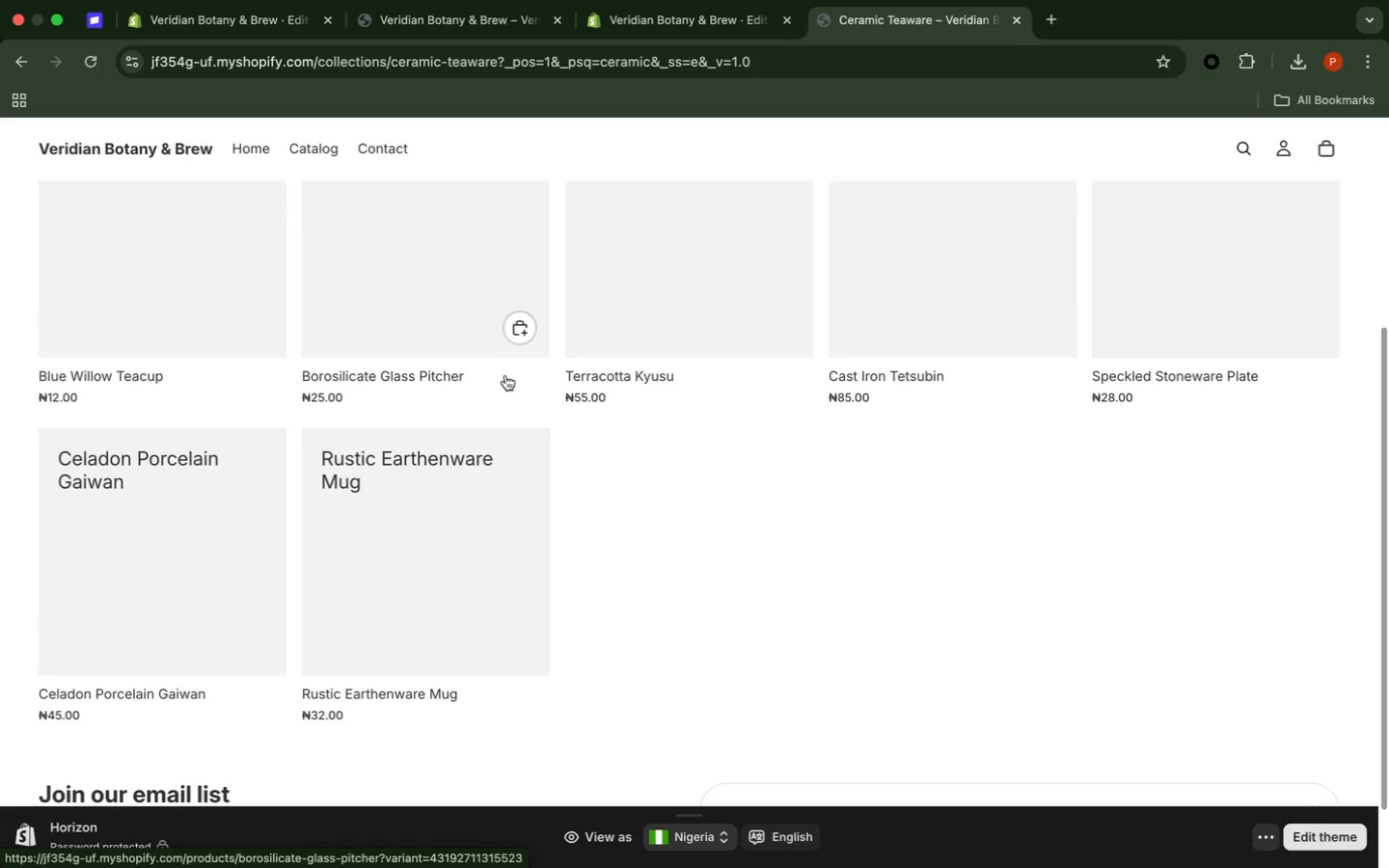 
scroll: coordinate [505, 375], scroll_direction: up, amount: 4.0
 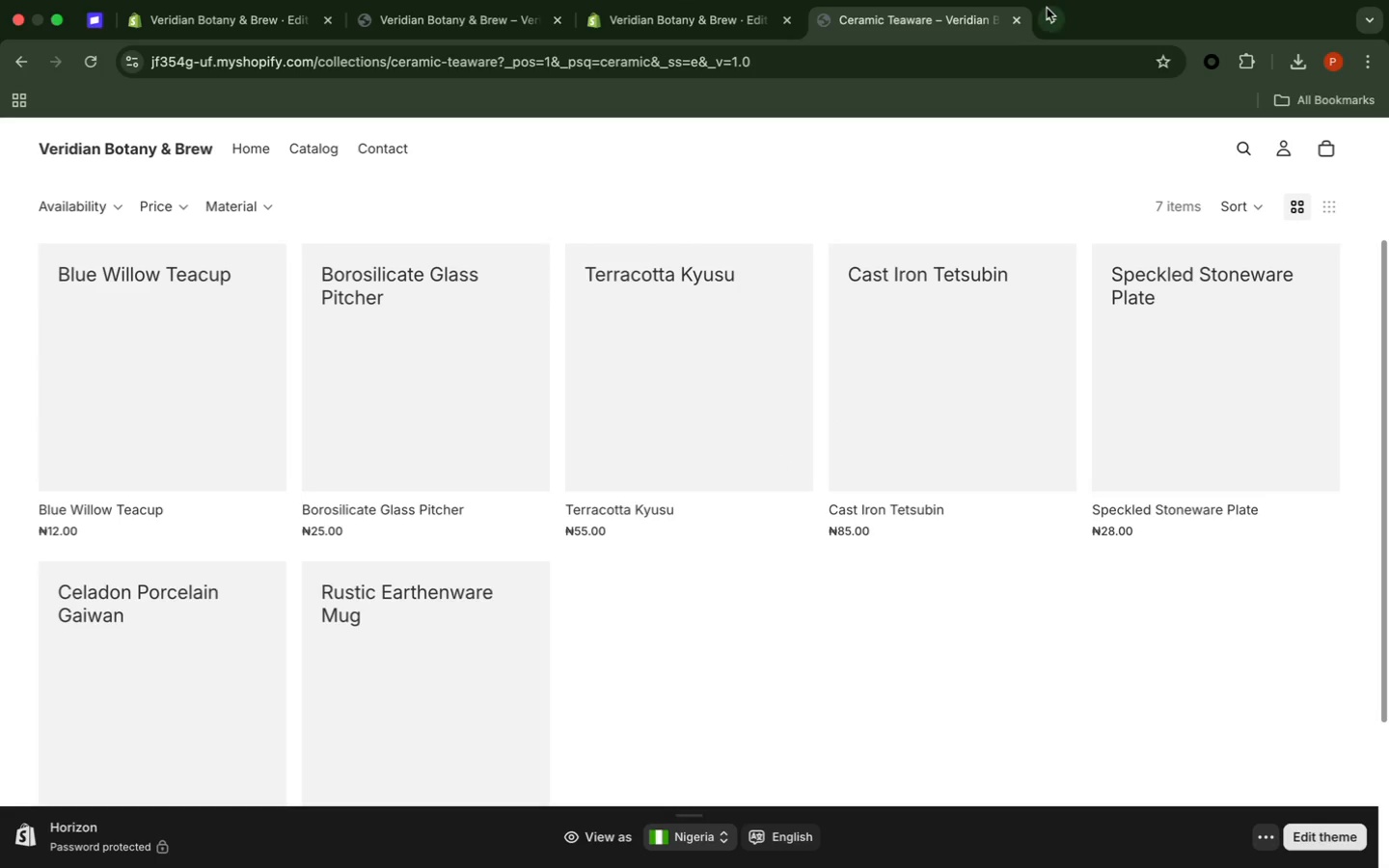 
left_click([1021, 18])
 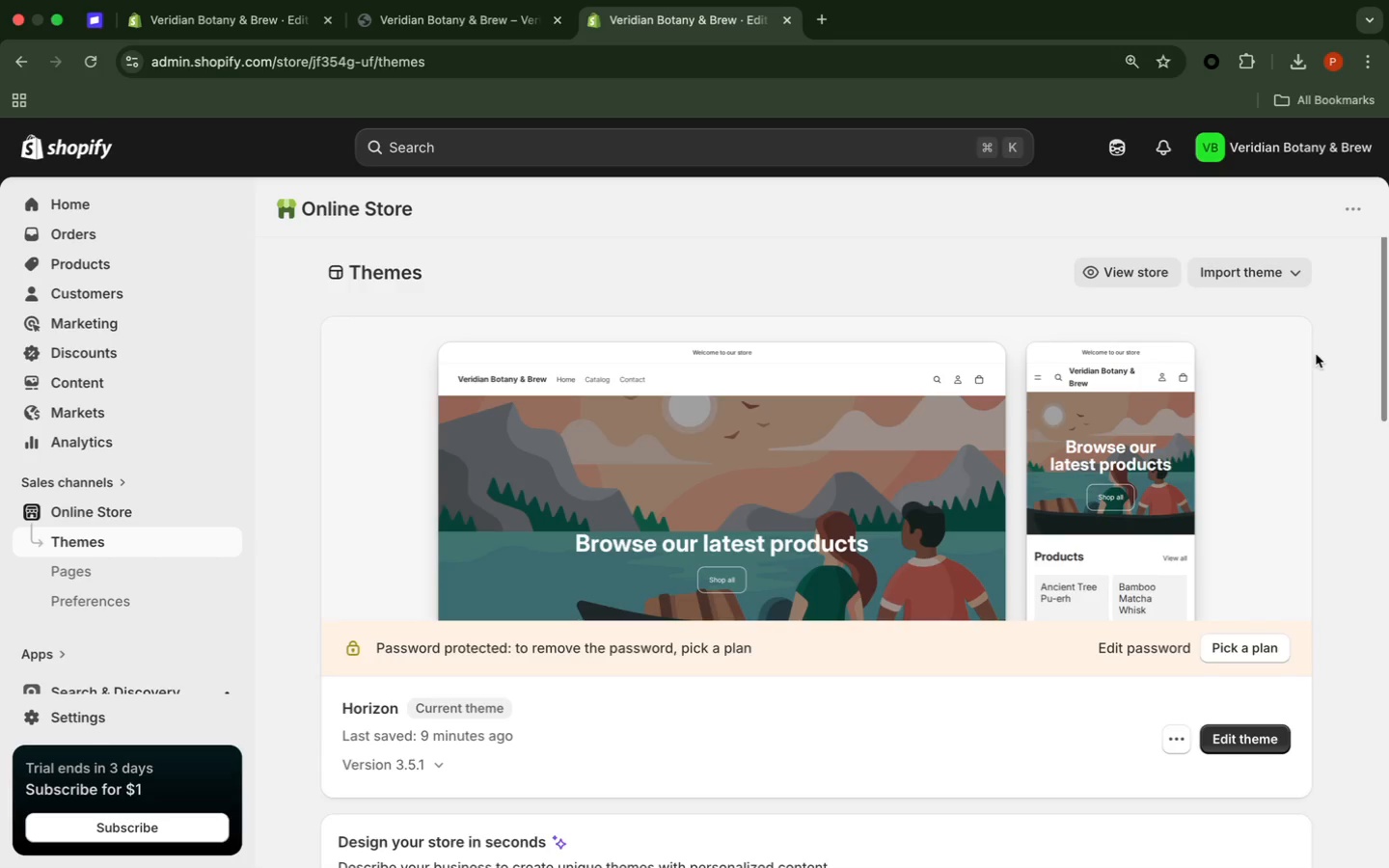 
wait(25.45)
 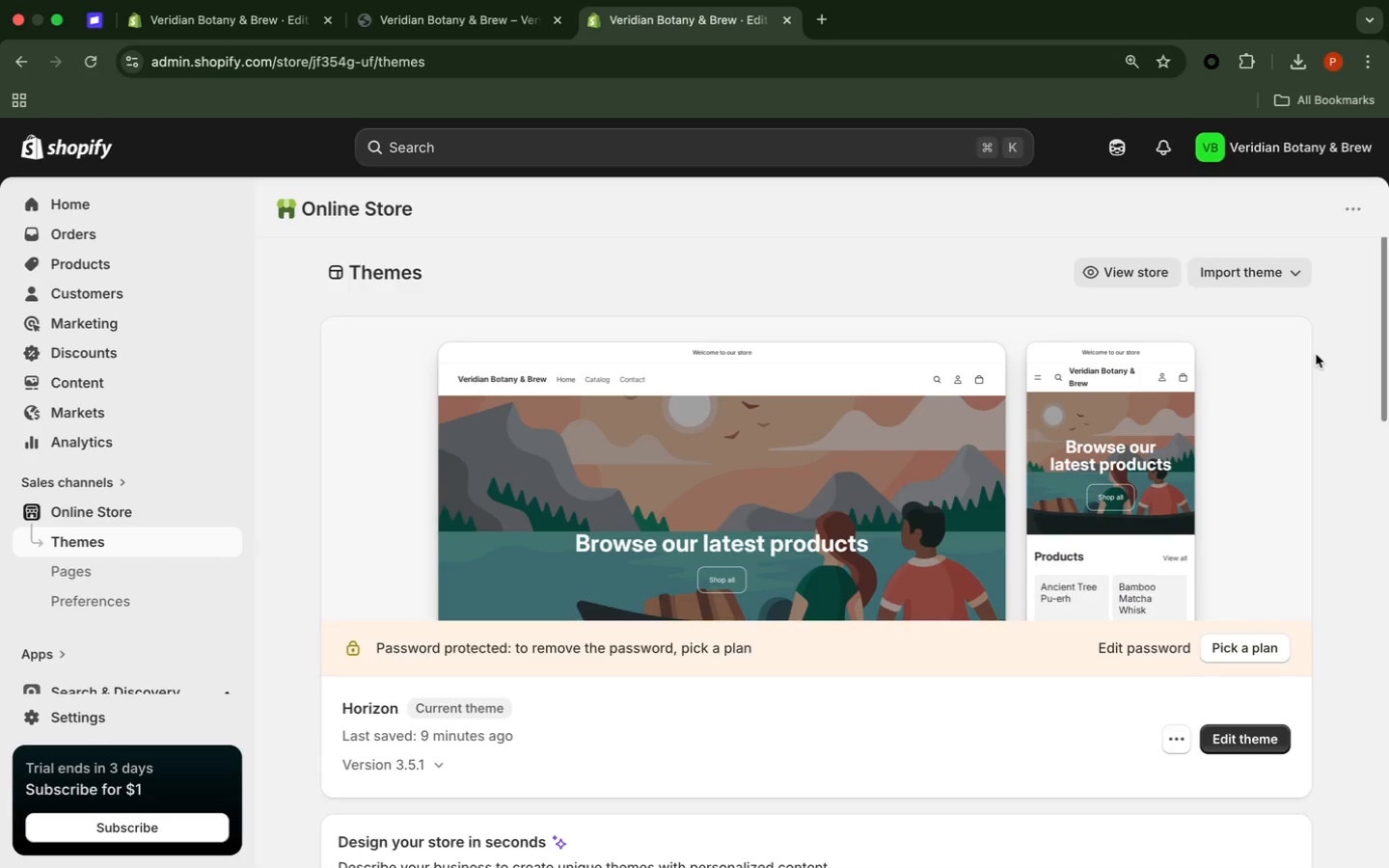 
left_click([82, 447])
 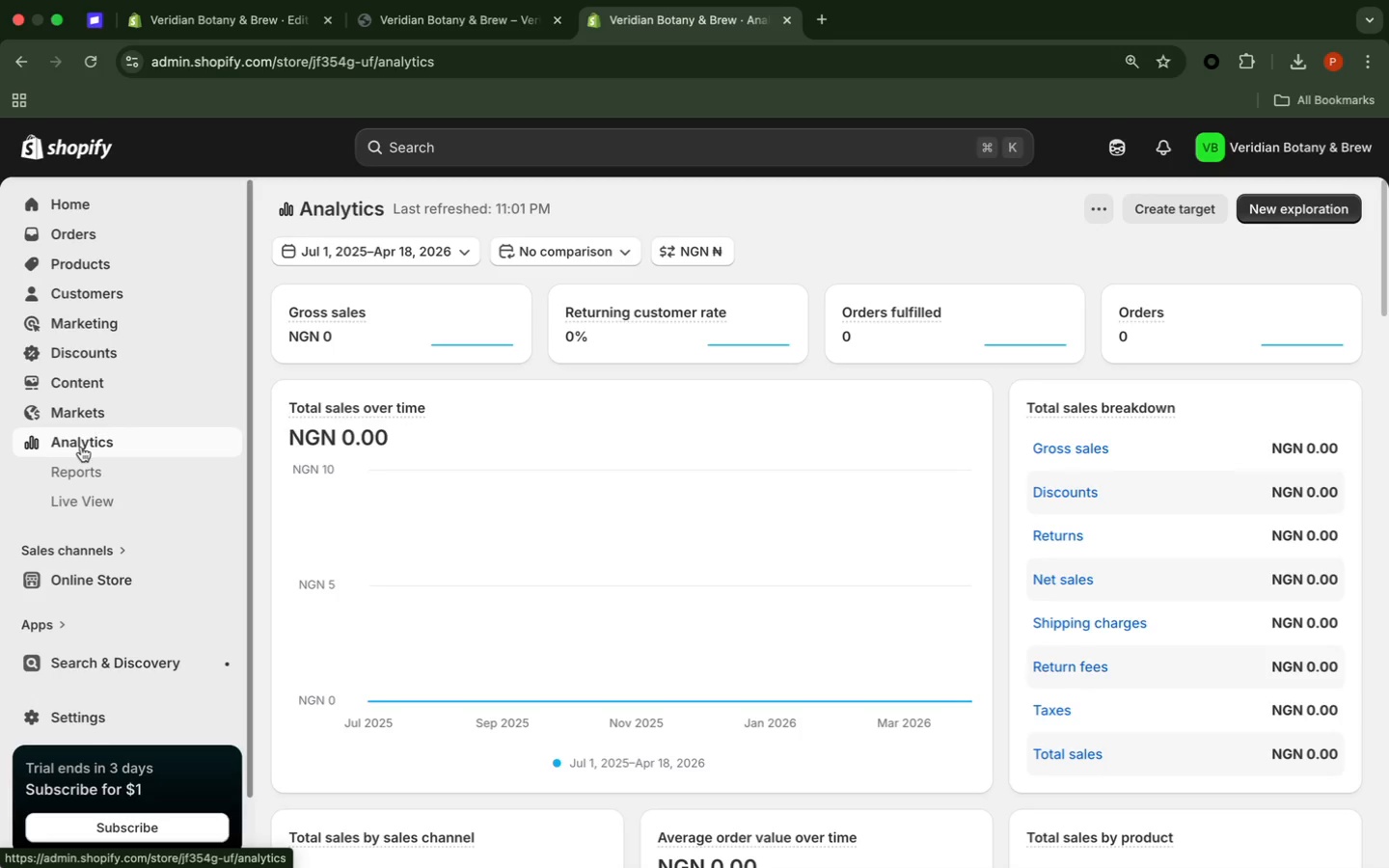 
wait(17.35)
 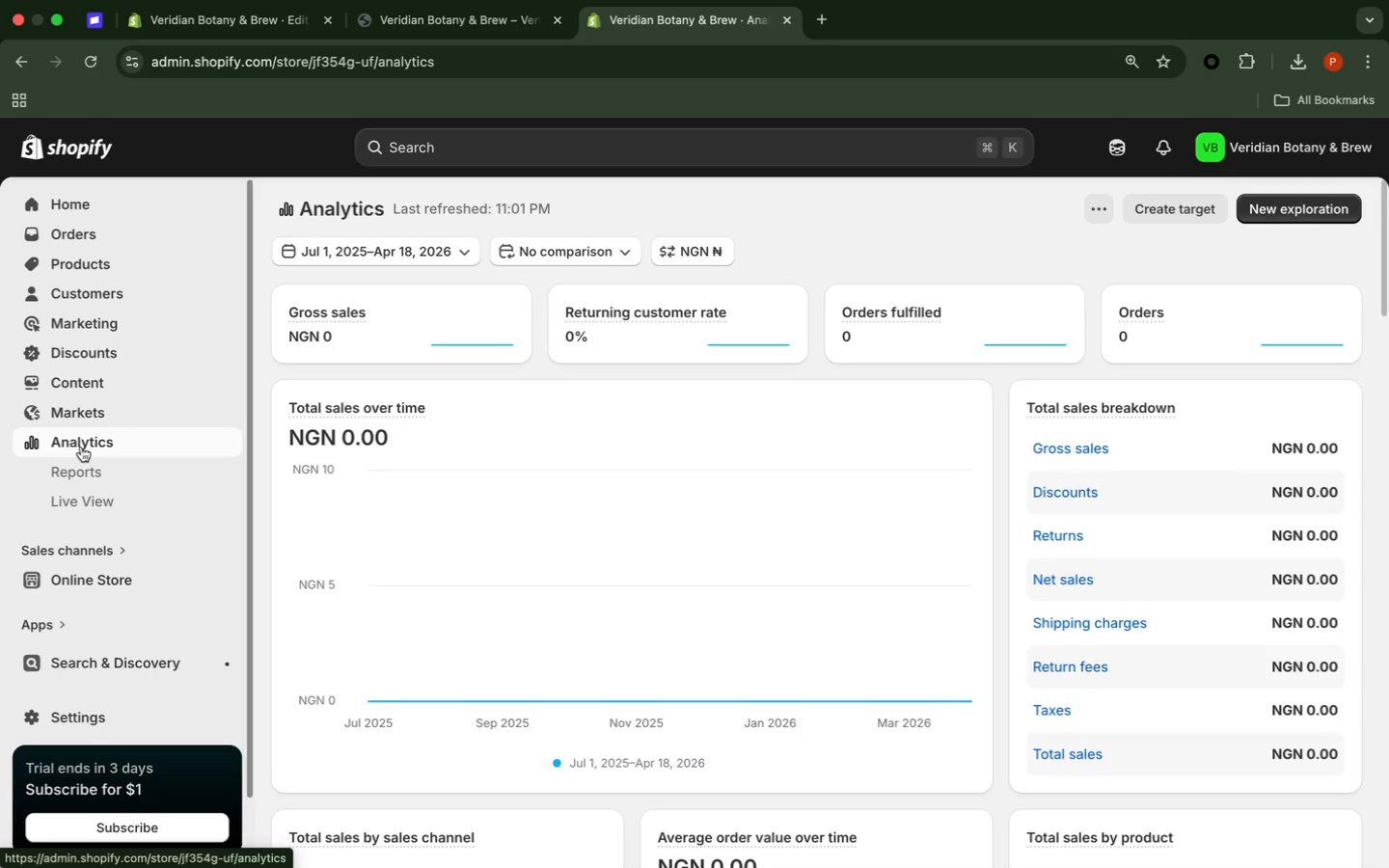 
left_click([159, 469])
 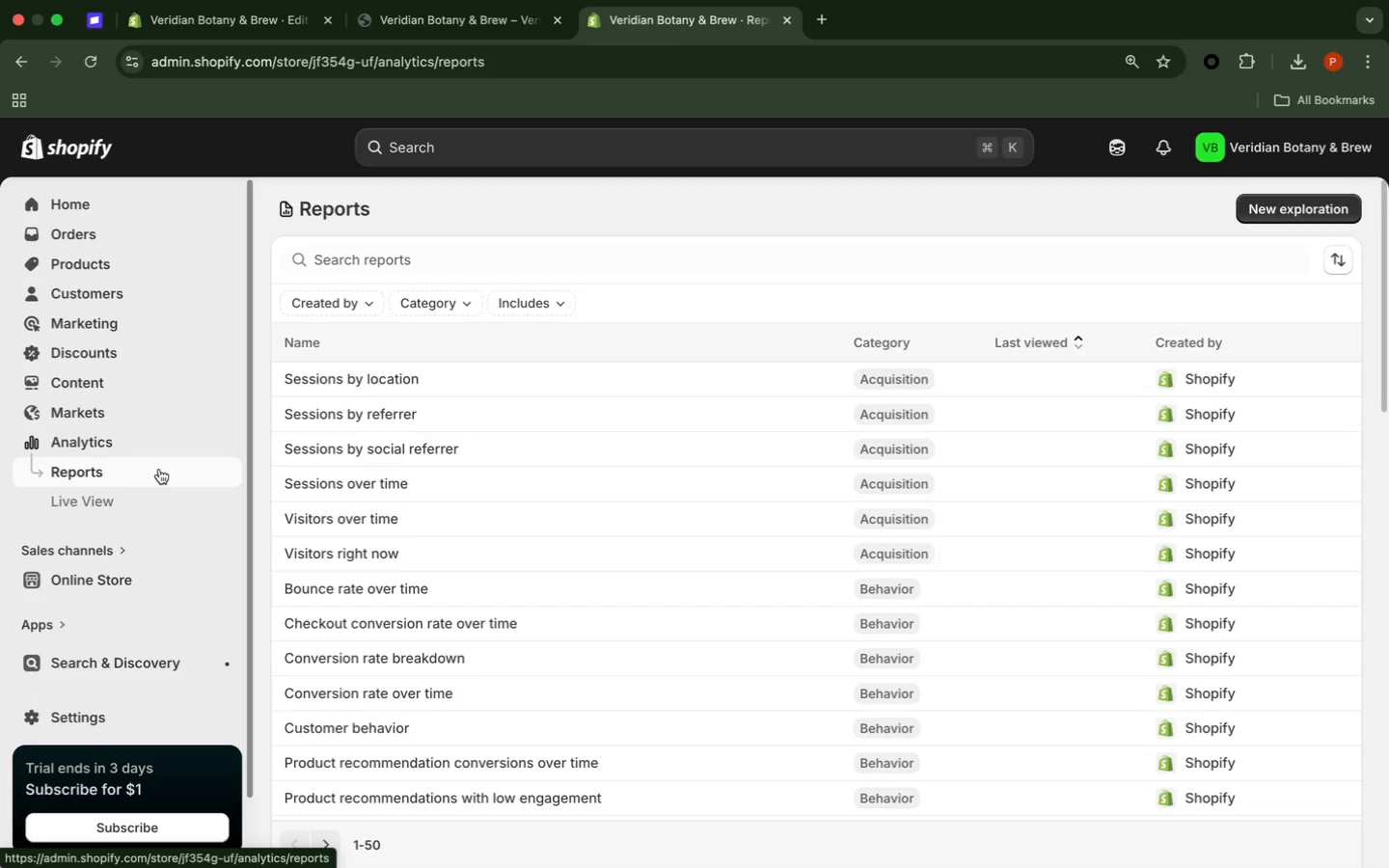 
wait(9.77)
 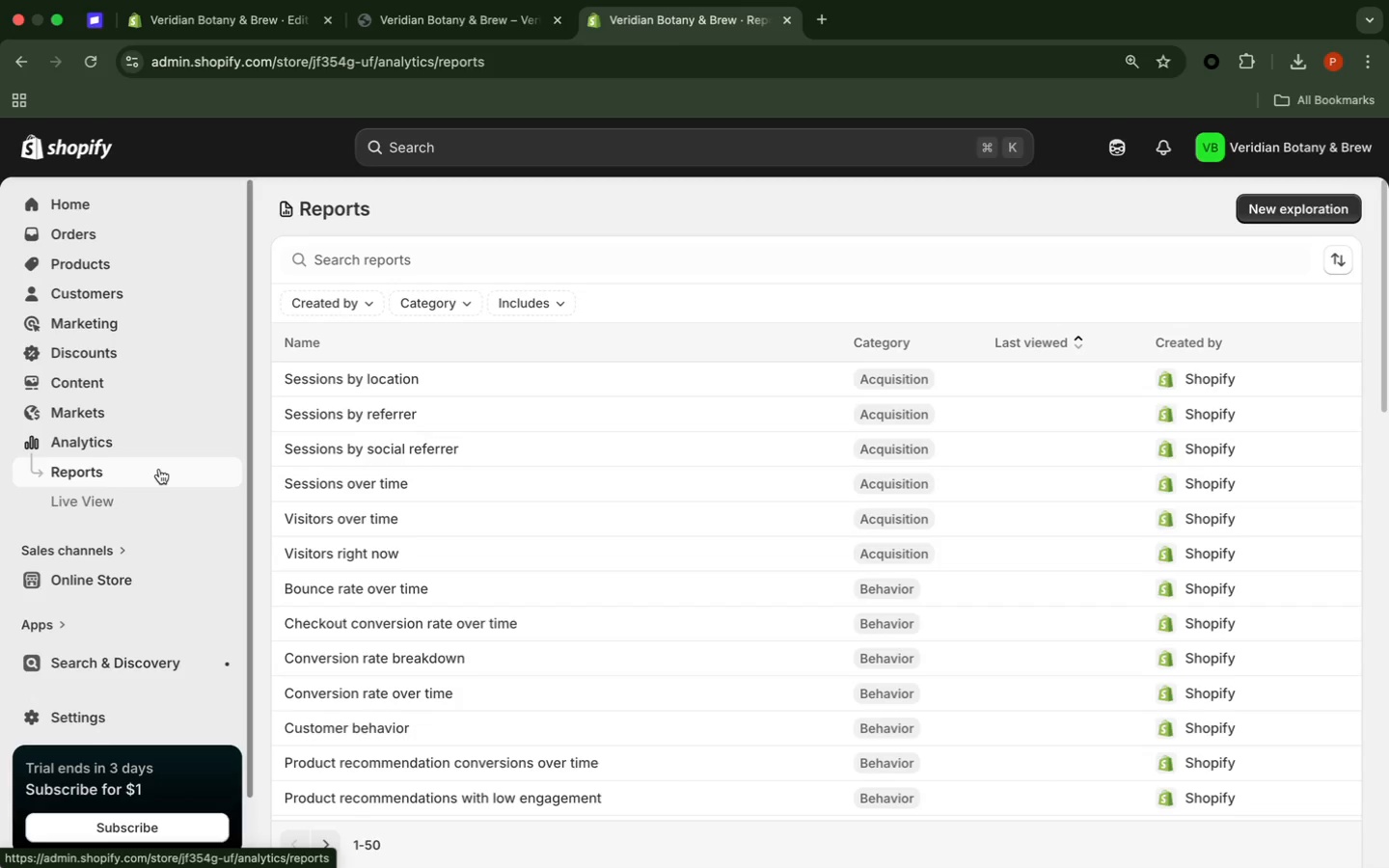 
scroll: coordinate [428, 470], scroll_direction: down, amount: 3.0
 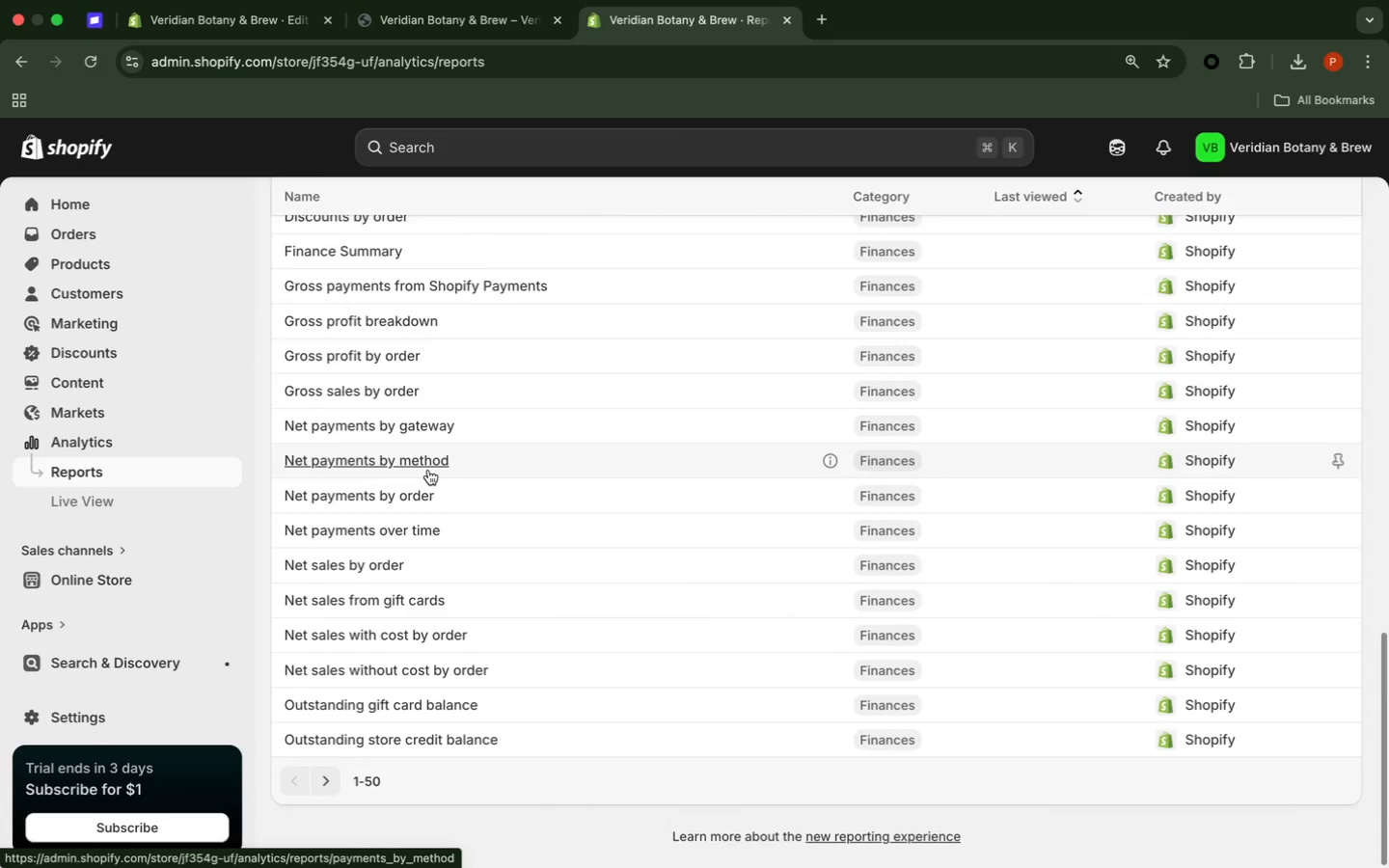 
scroll: coordinate [426, 480], scroll_direction: up, amount: 49.0
 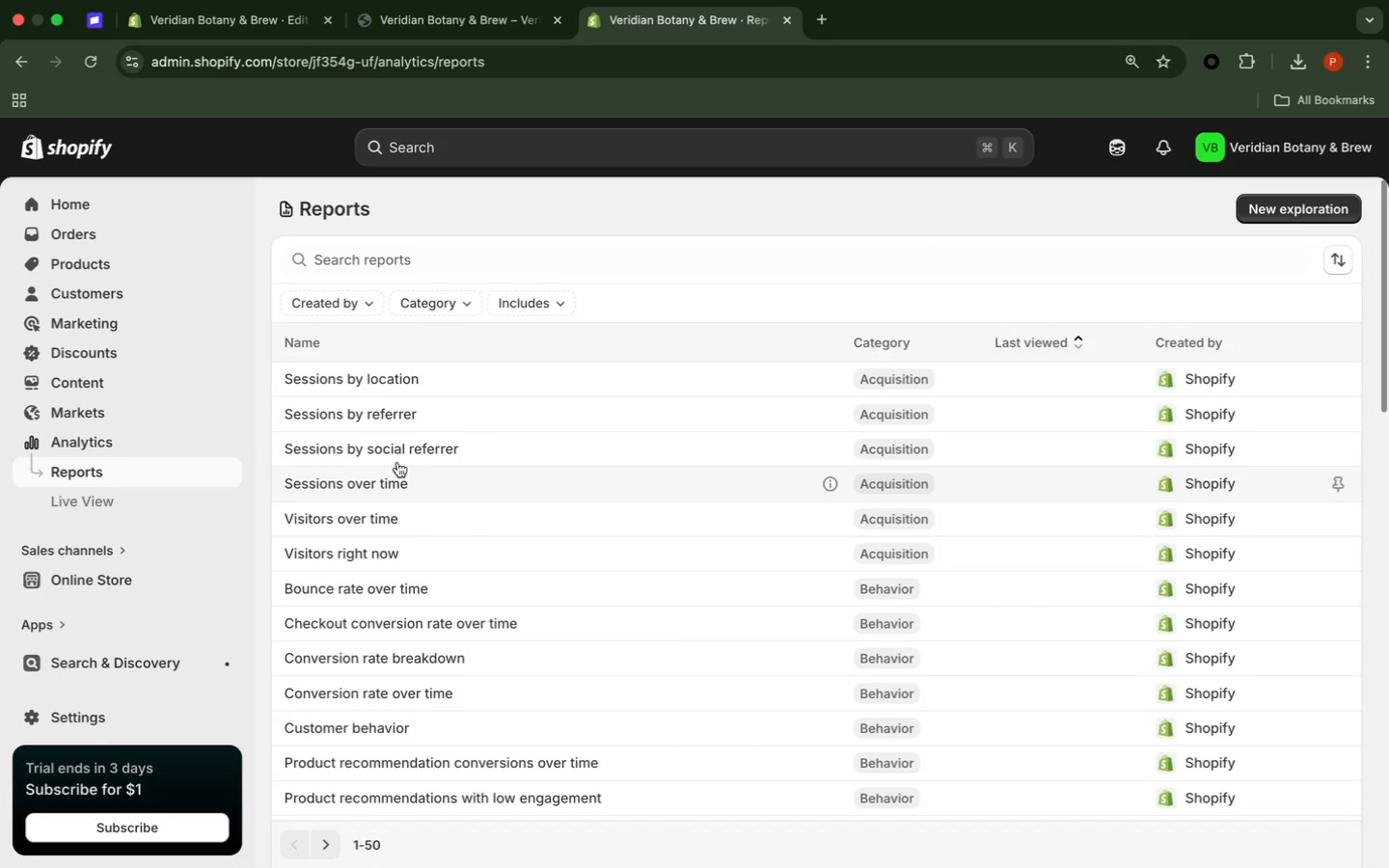 
wait(9.57)
 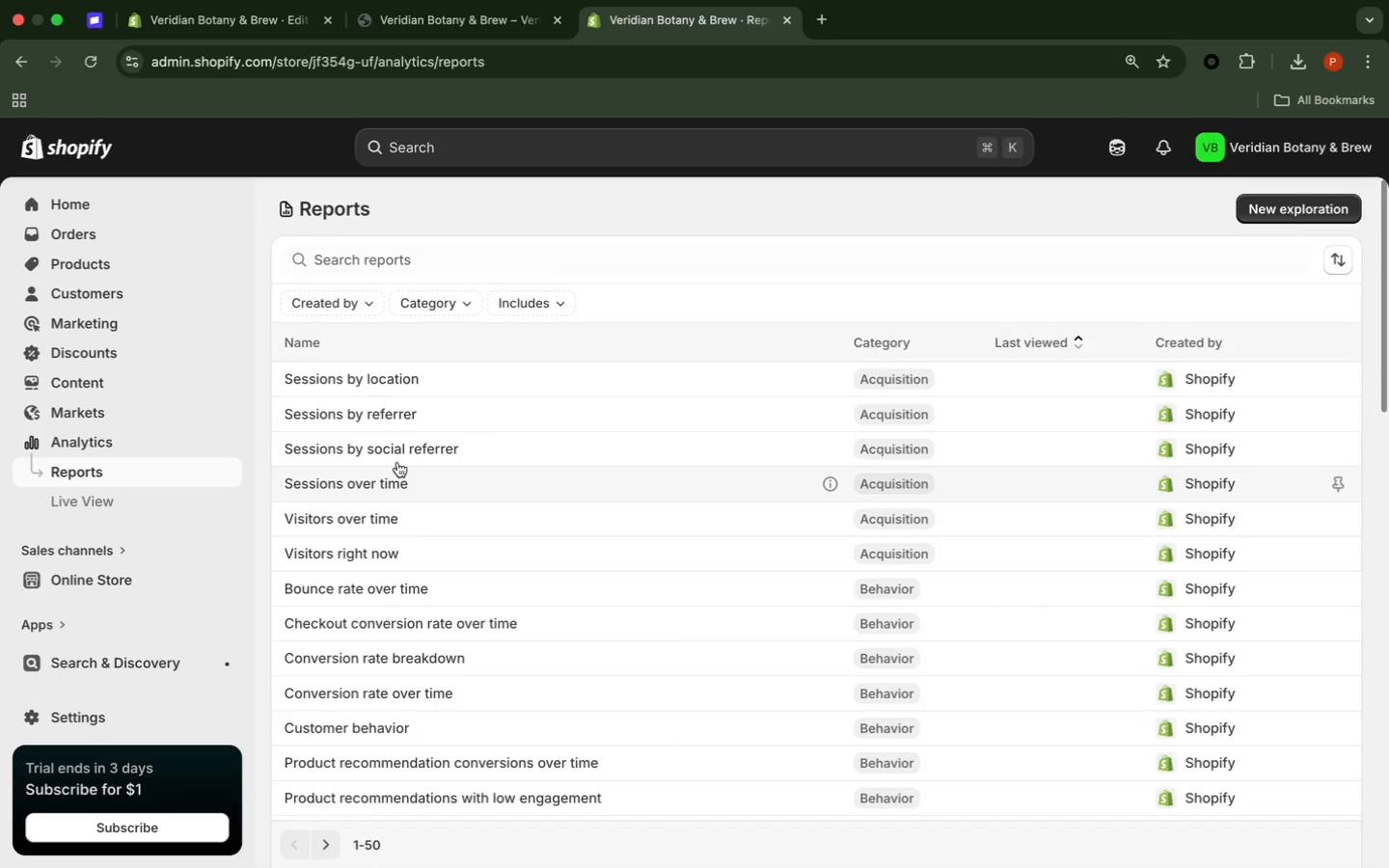 
left_click([557, 257])
 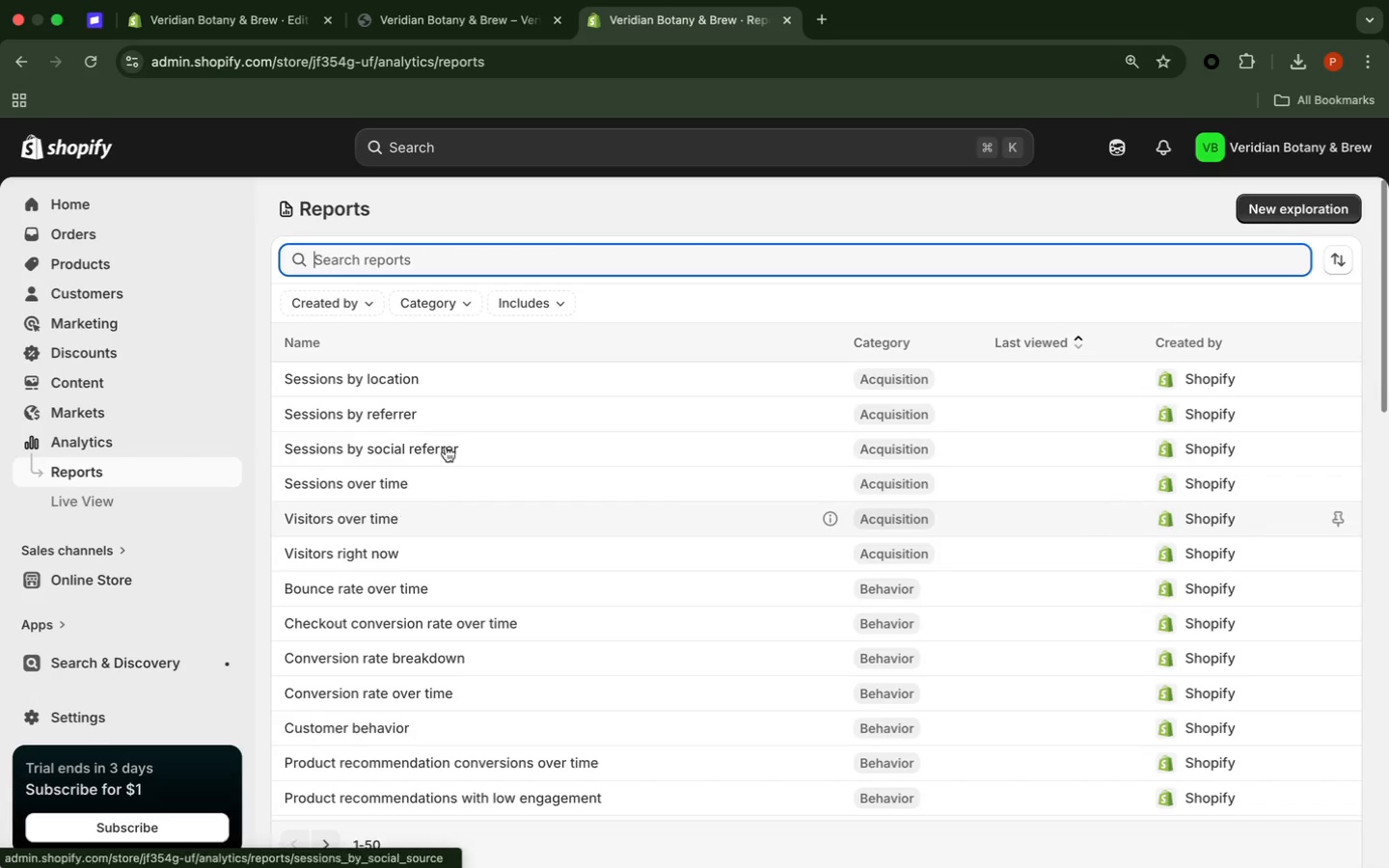 
type(top)
 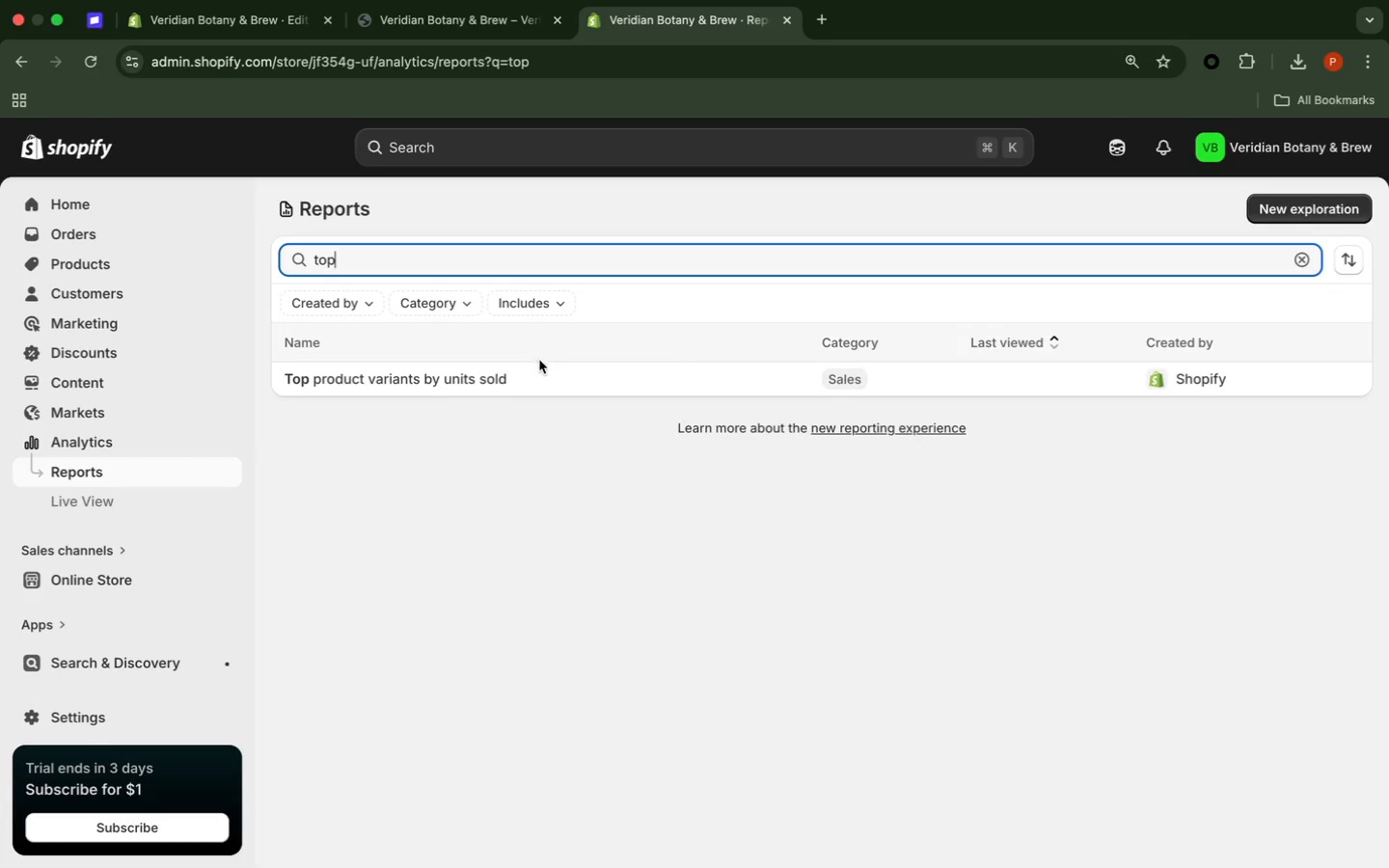 
wait(11.6)
 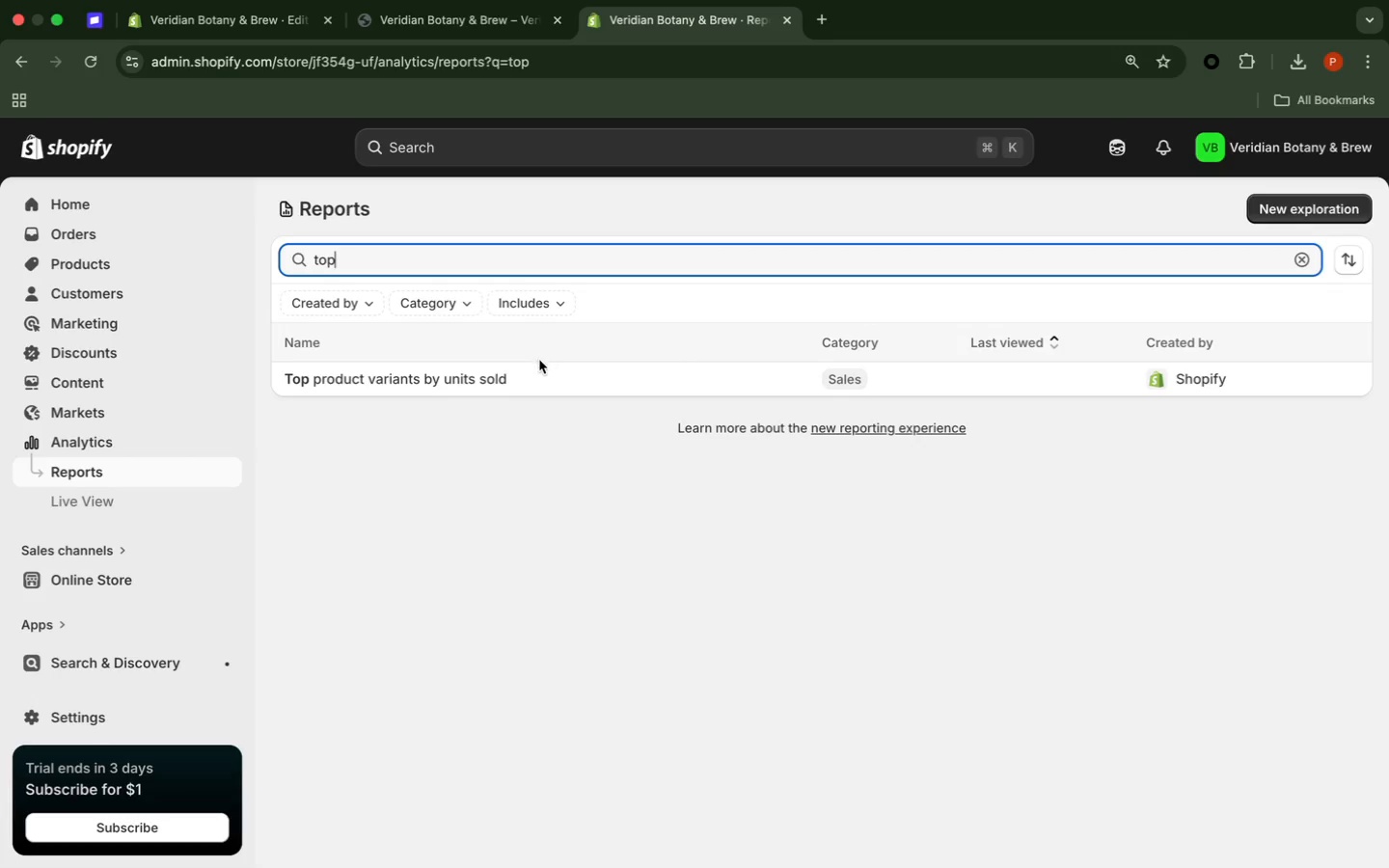 
left_click([1304, 259])
 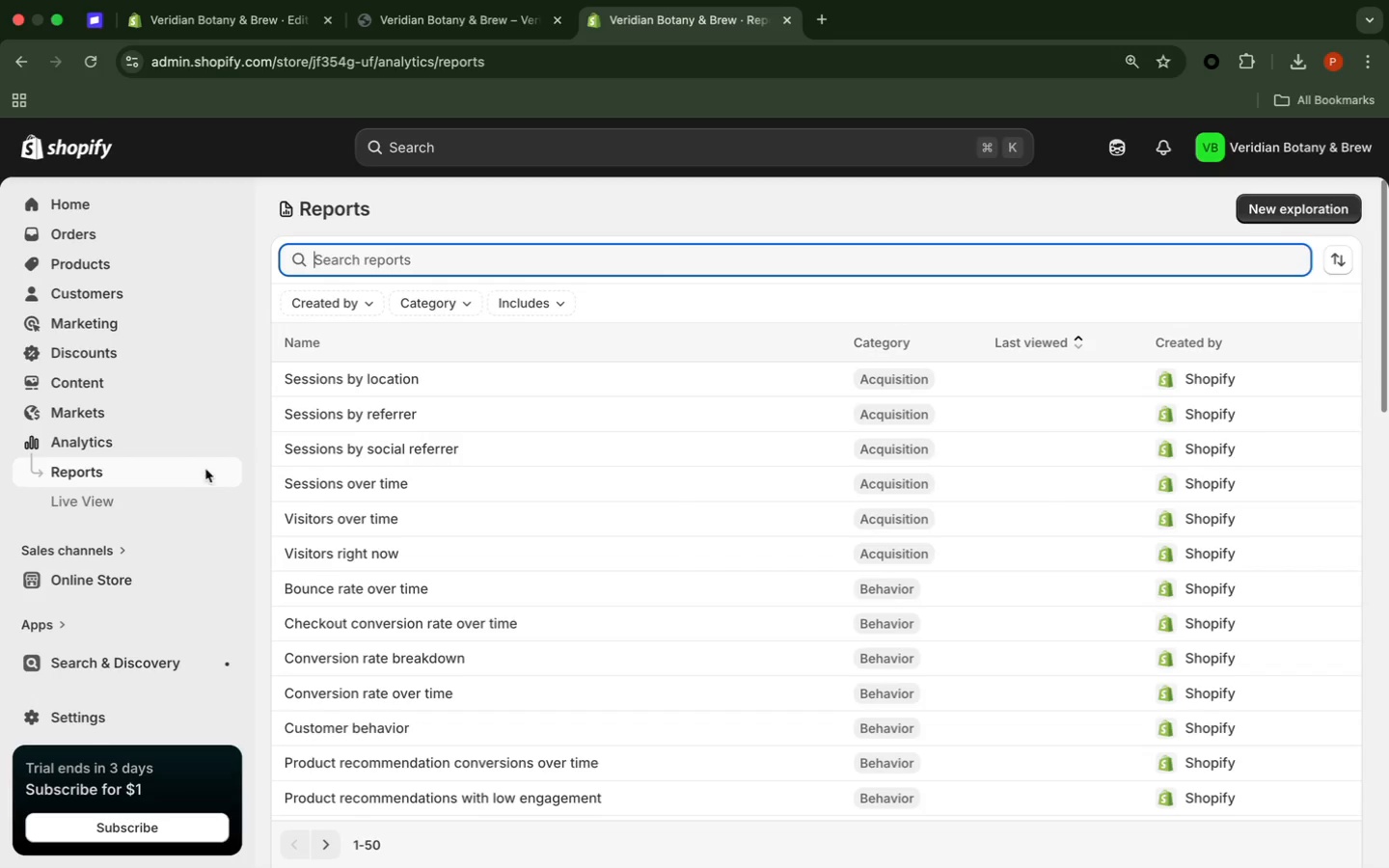 
wait(8.23)
 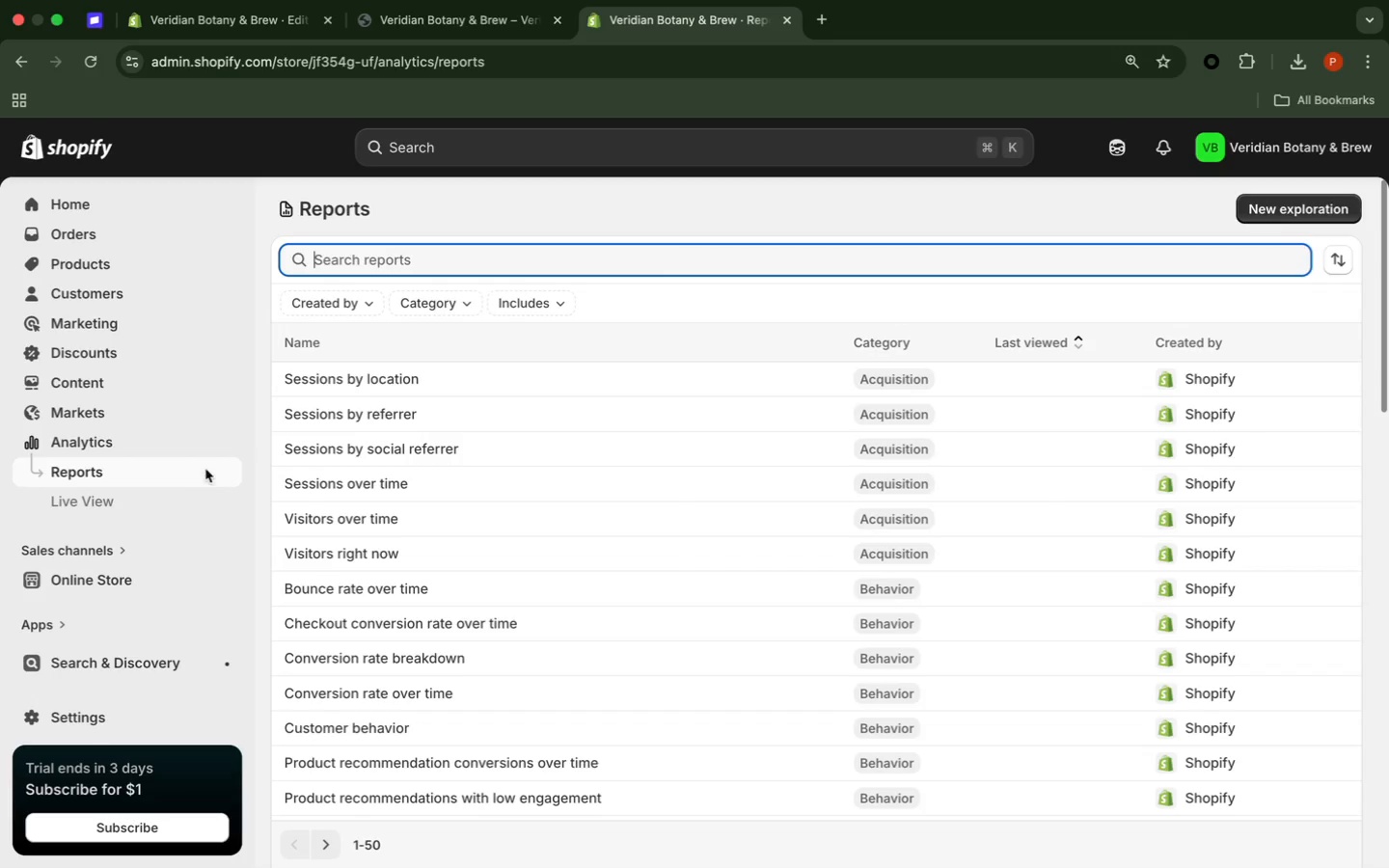 
scroll: coordinate [431, 521], scroll_direction: down, amount: 23.0
 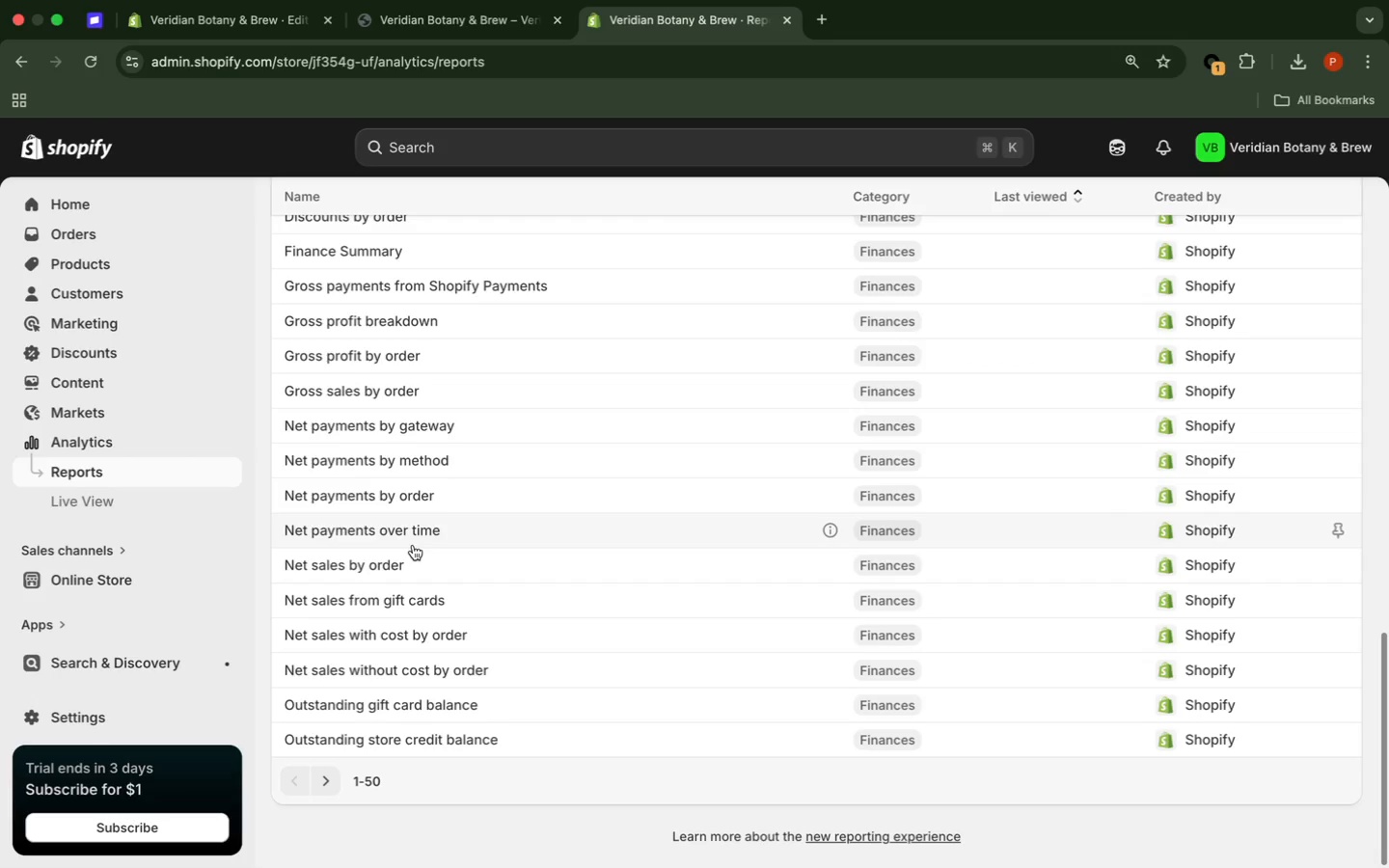 
wait(56.46)
 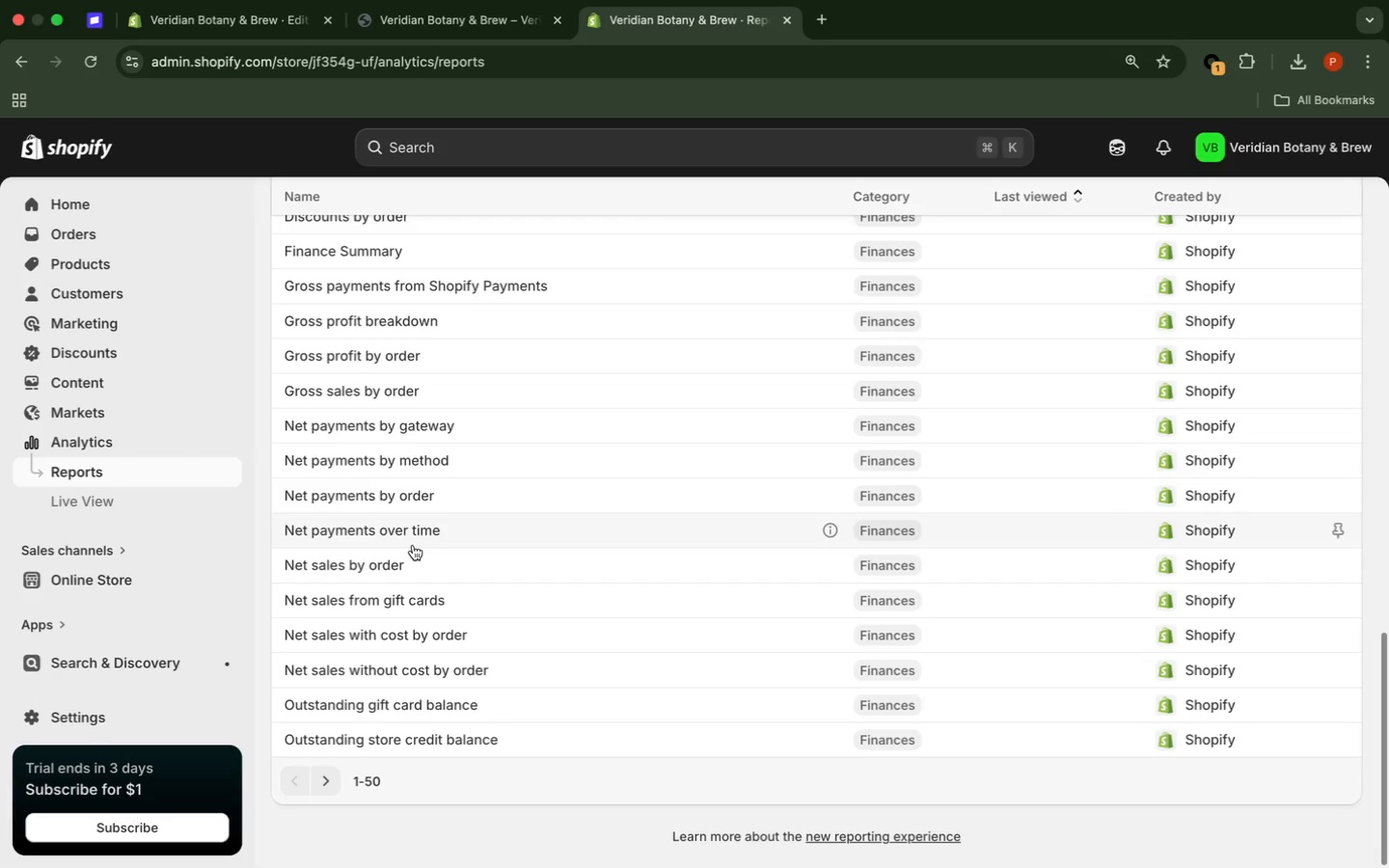 
scroll: coordinate [475, 393], scroll_direction: up, amount: 3.0
 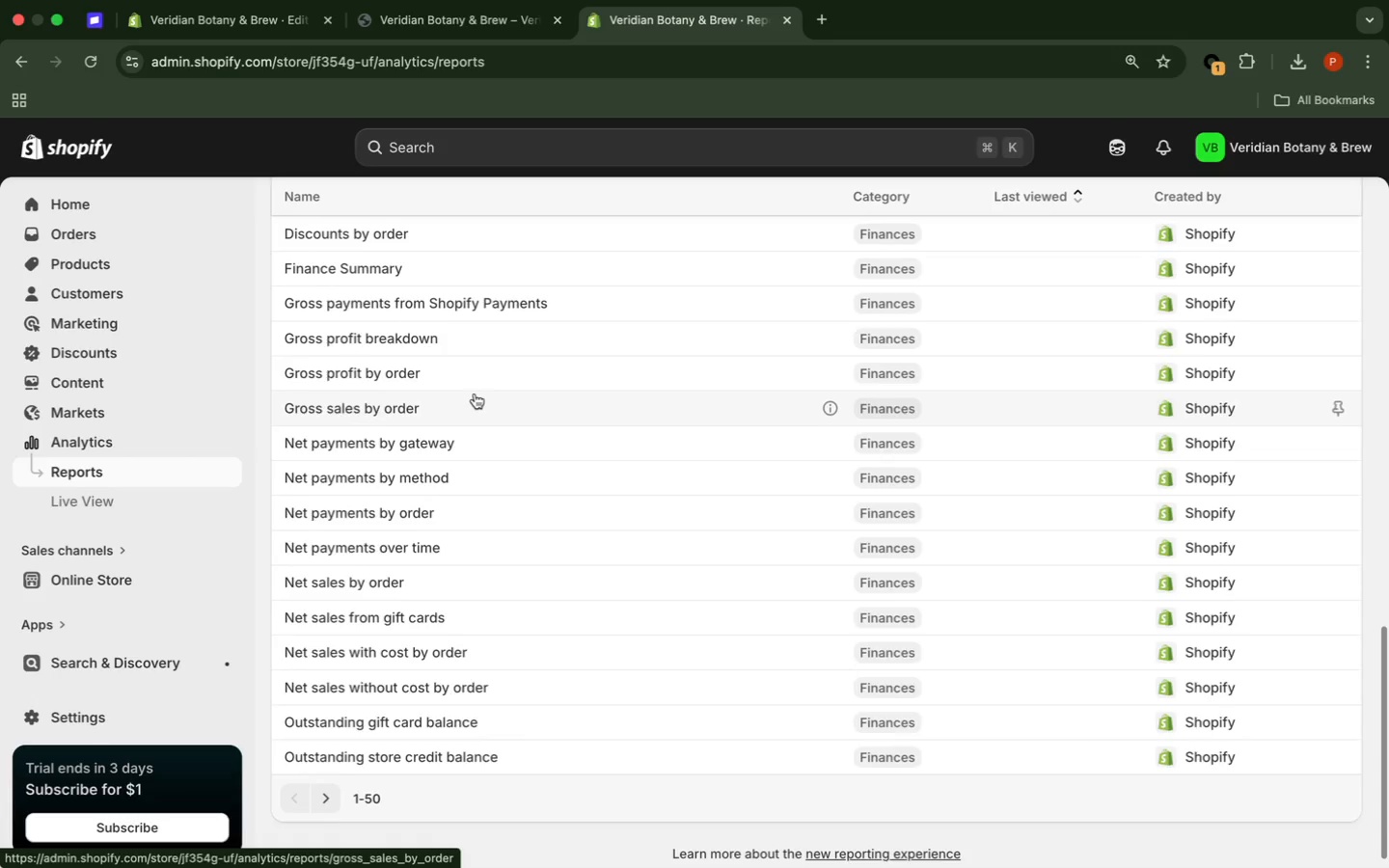 
scroll: coordinate [475, 393], scroll_direction: down, amount: 4.0
 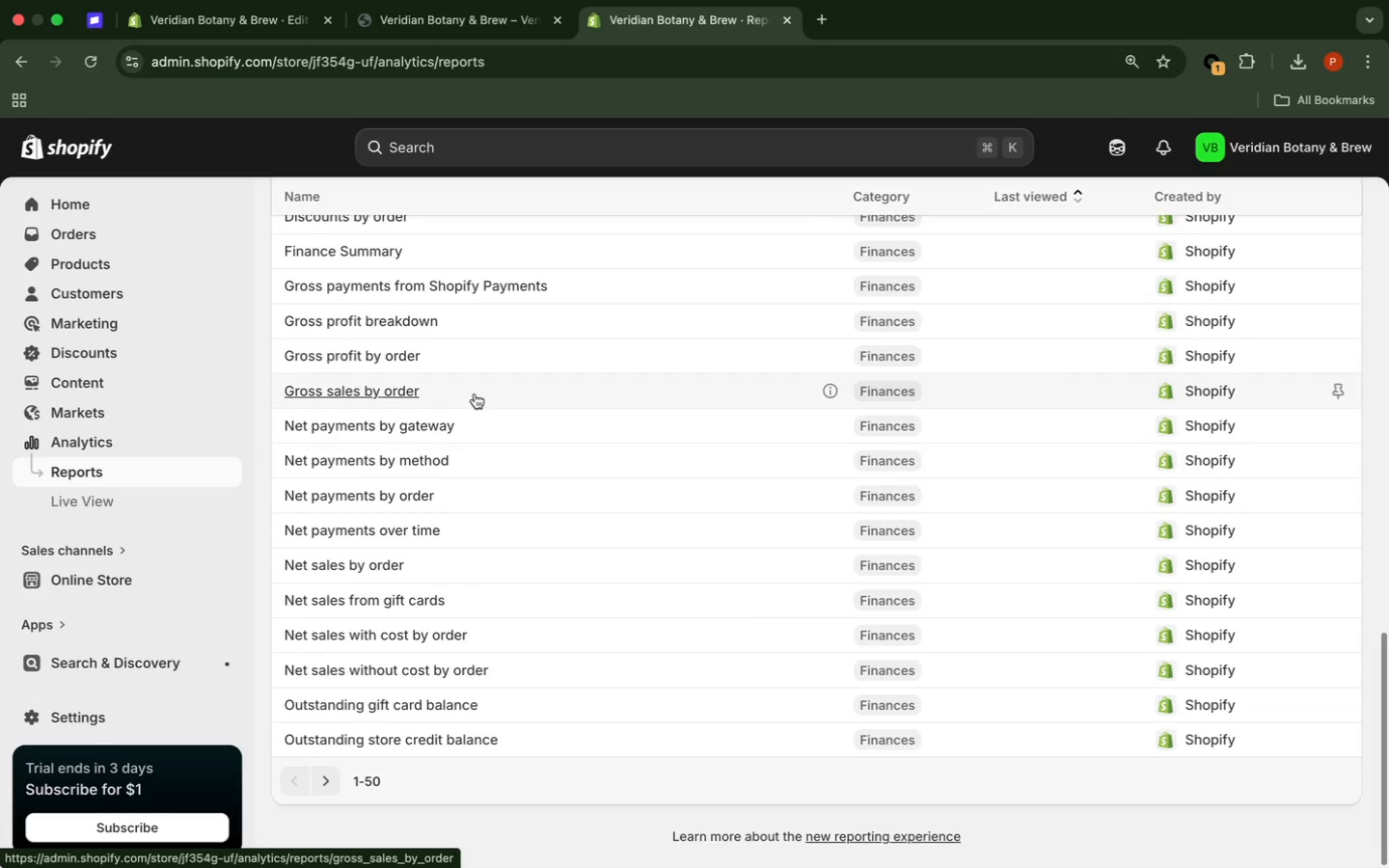 
scroll: coordinate [475, 394], scroll_direction: up, amount: 32.0
 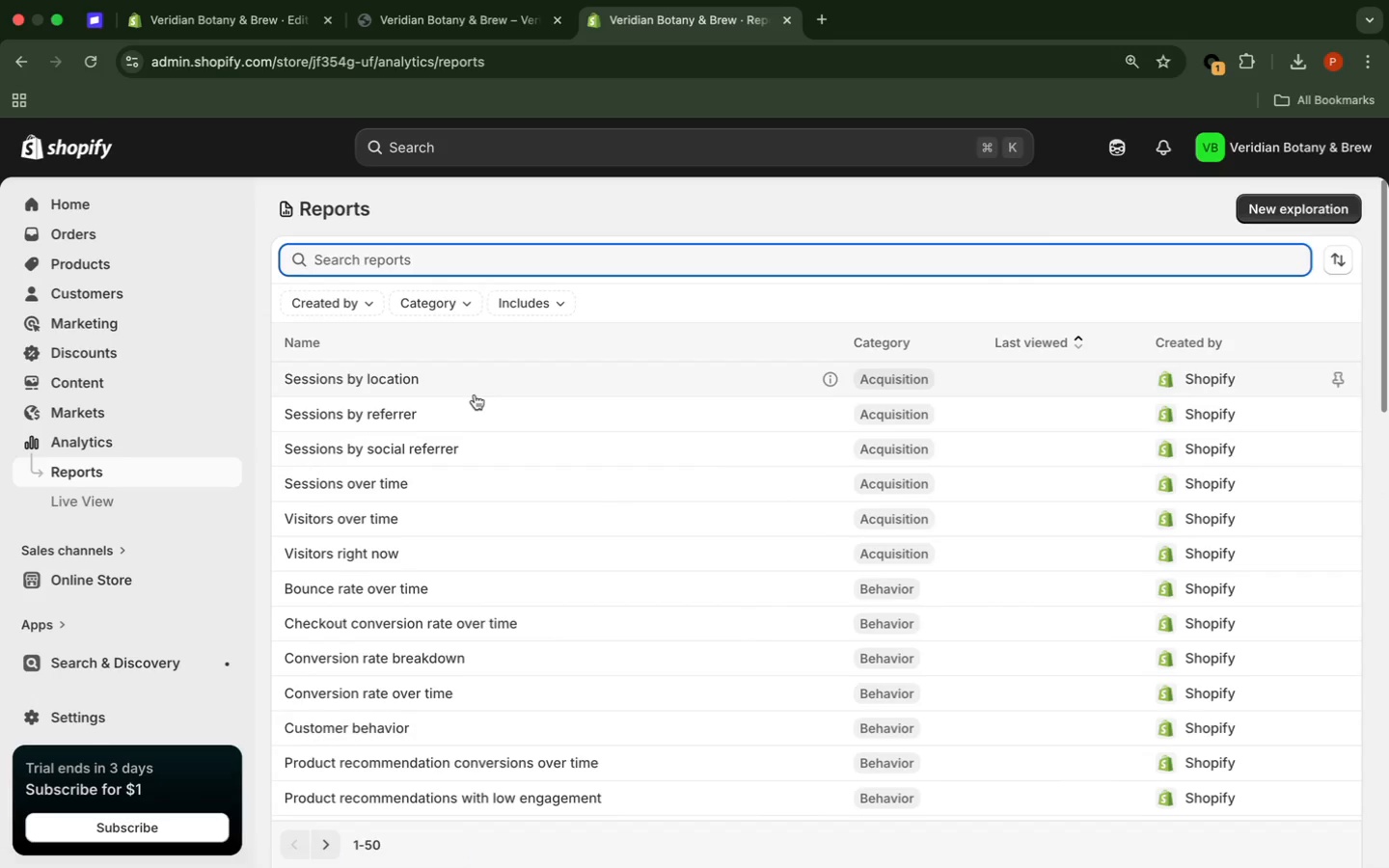 
scroll: coordinate [475, 394], scroll_direction: up, amount: 2.0
 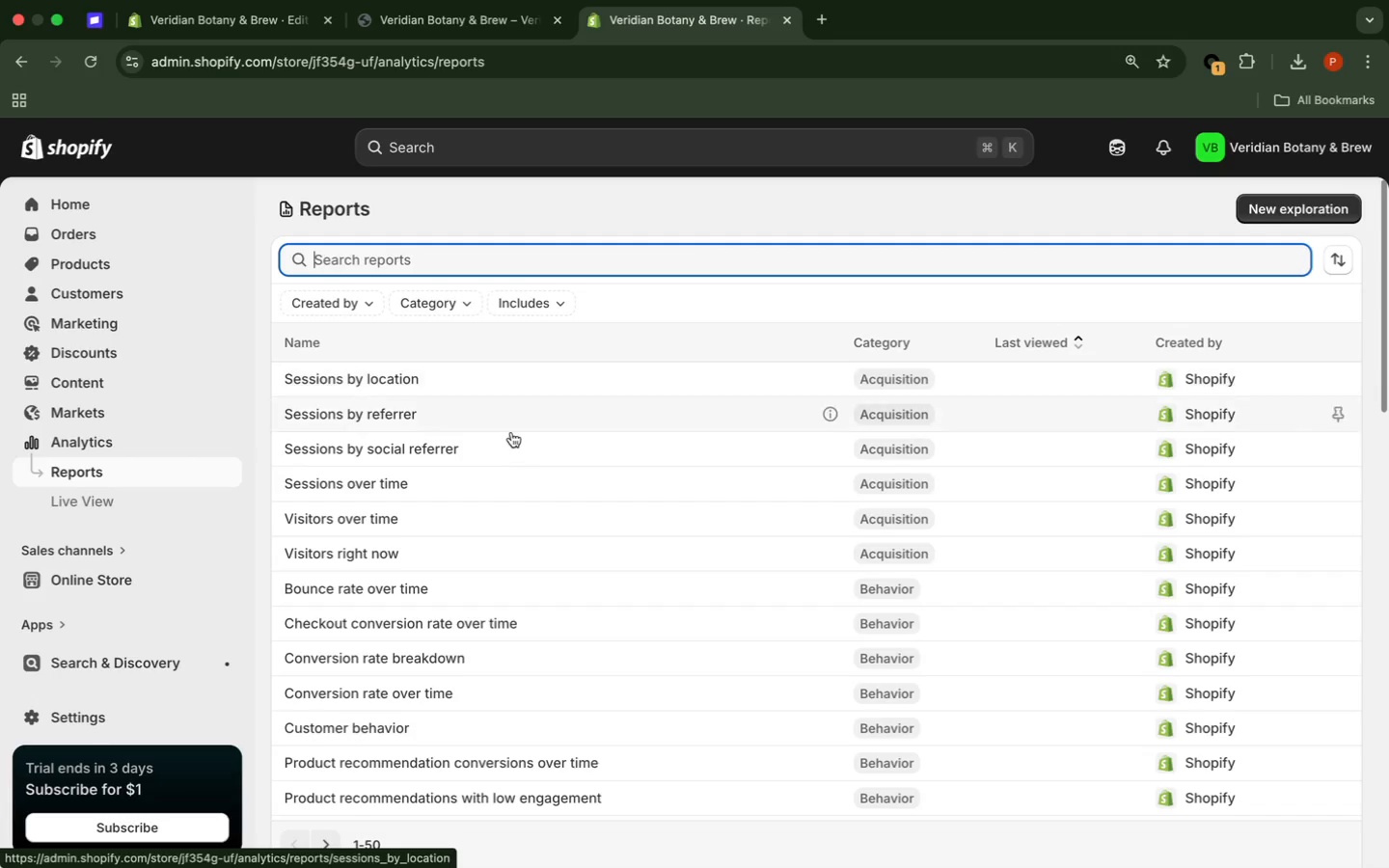 
wait(40.04)
 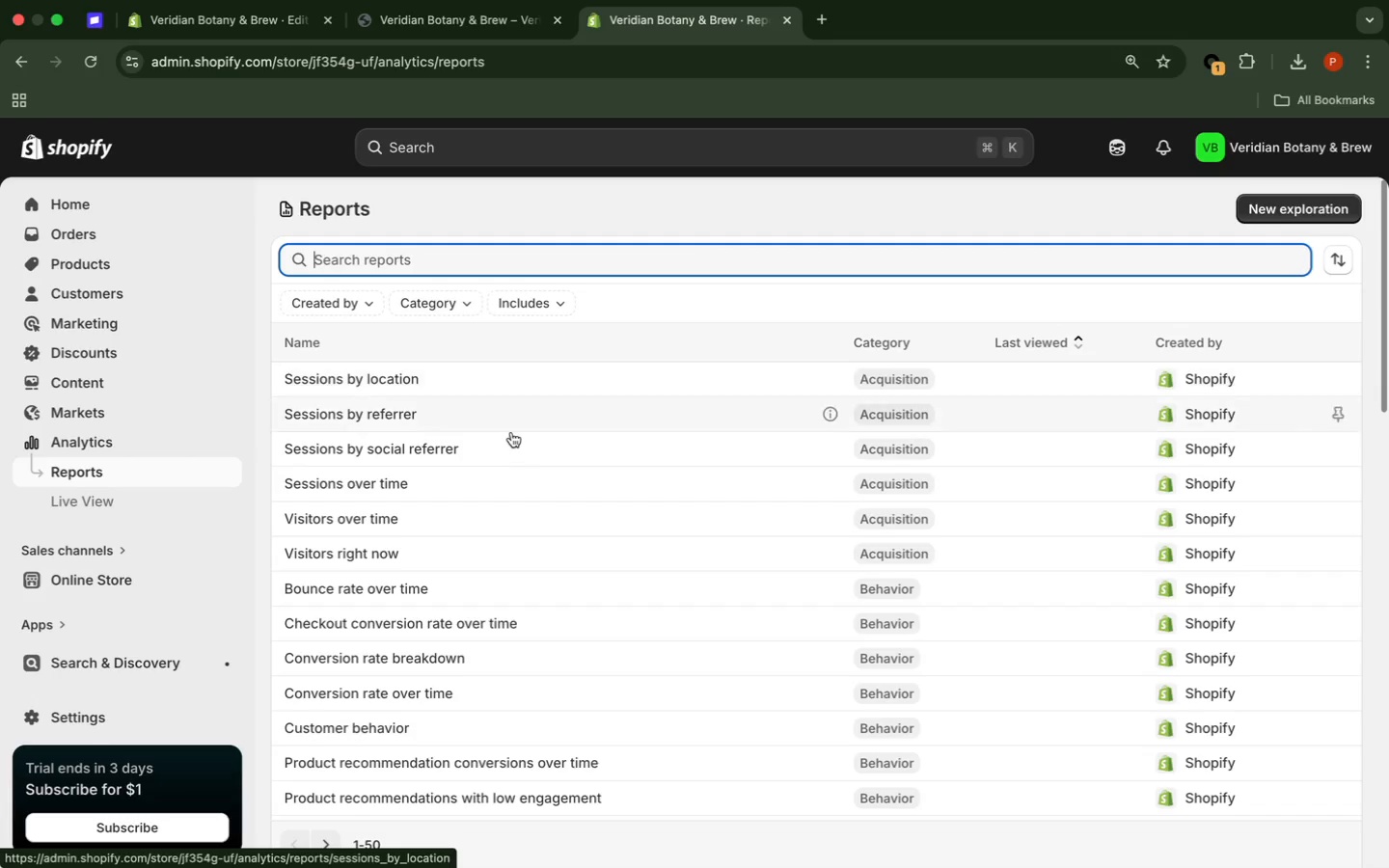 
left_click([100, 65])
 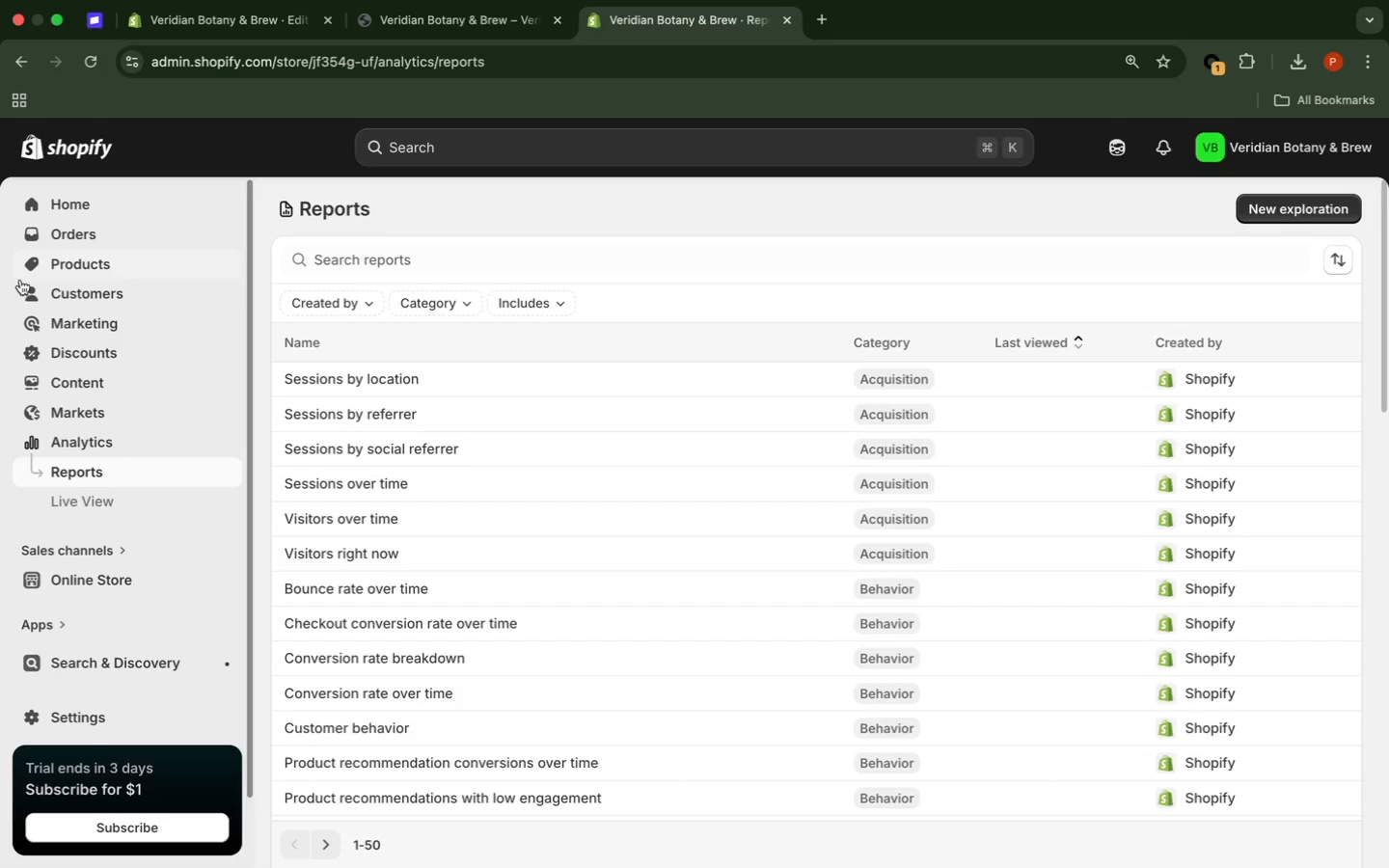 
wait(50.43)
 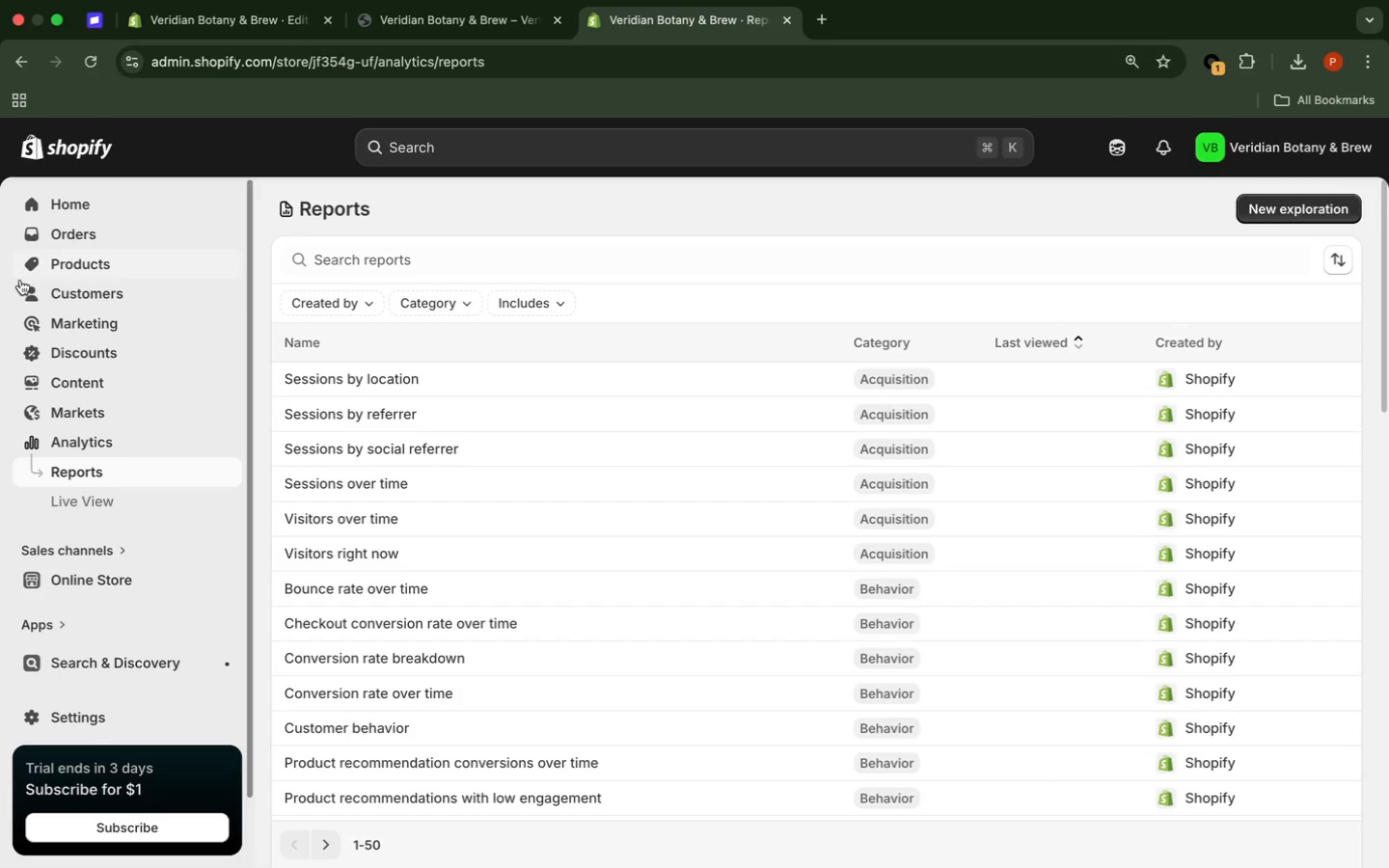 
type(search)
 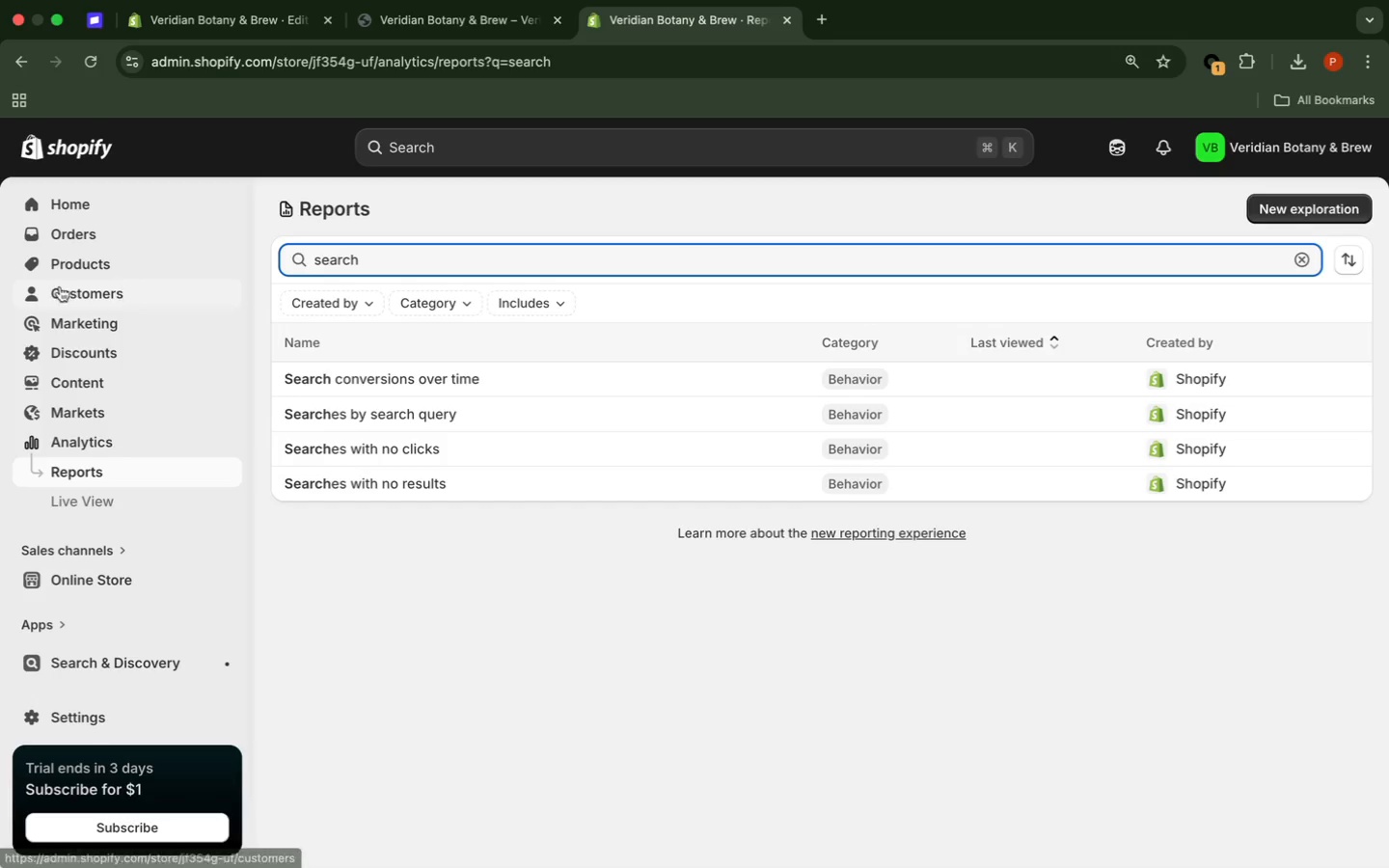 
wait(57.43)
 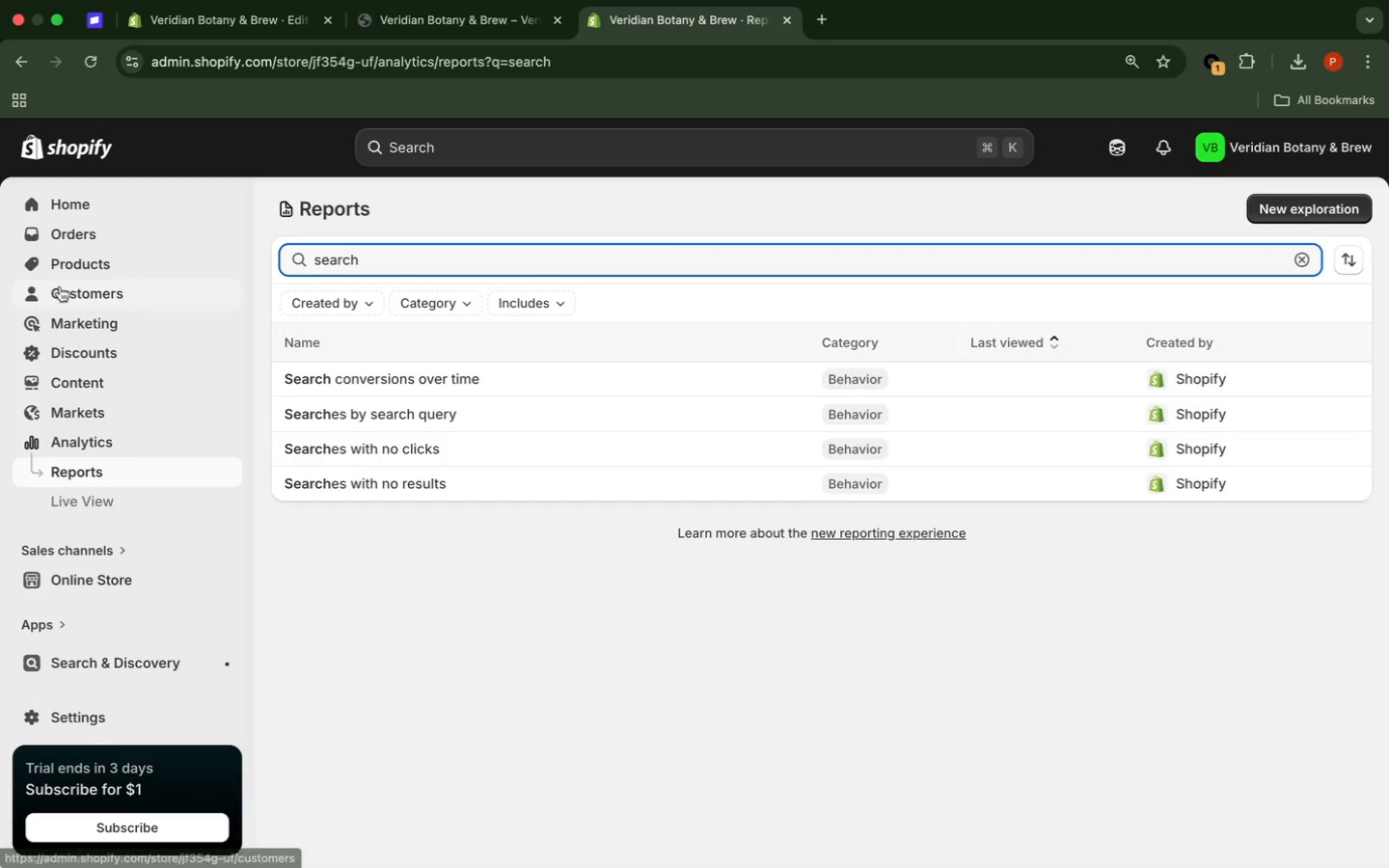 
left_click([123, 578])
 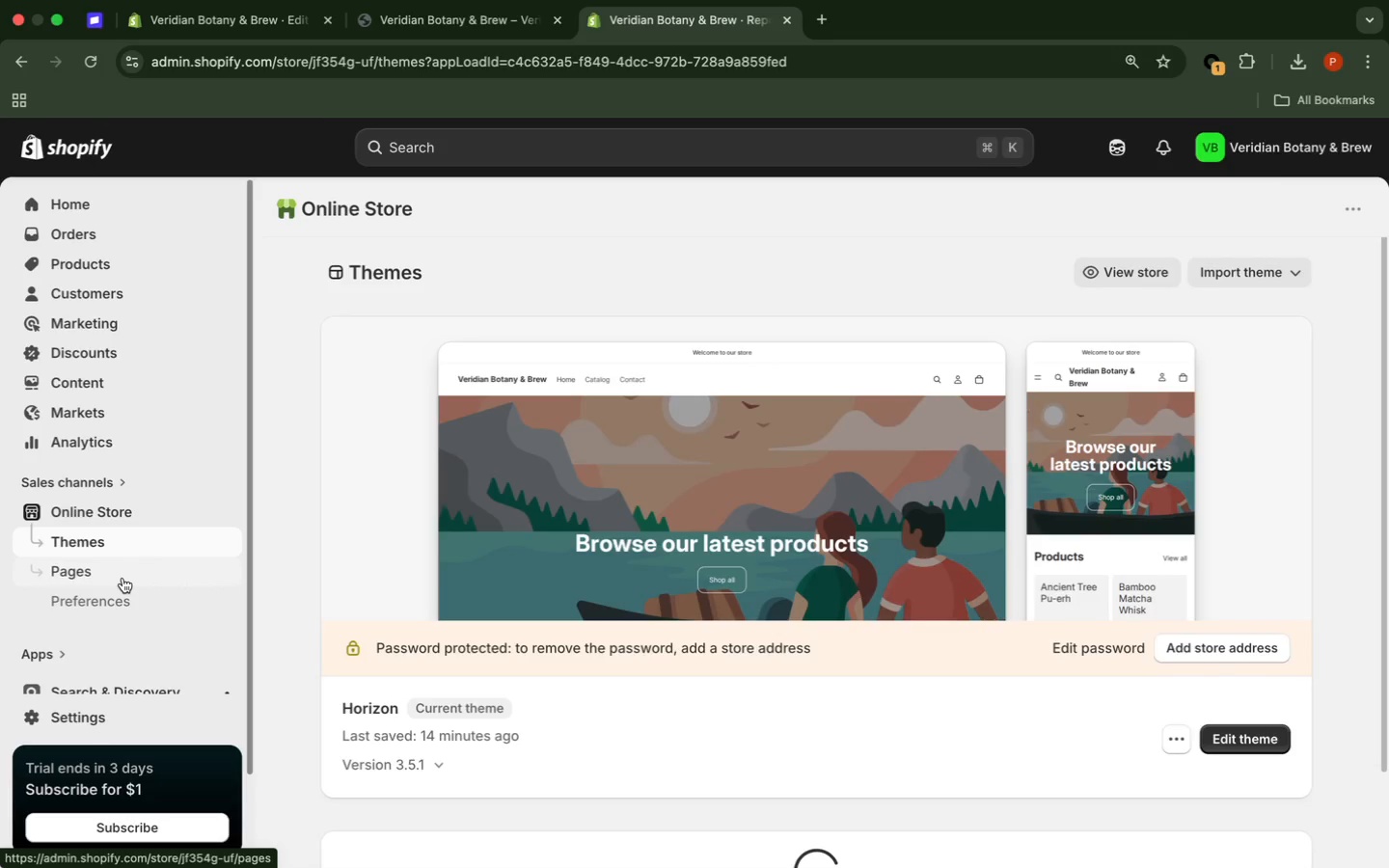 
wait(13.55)
 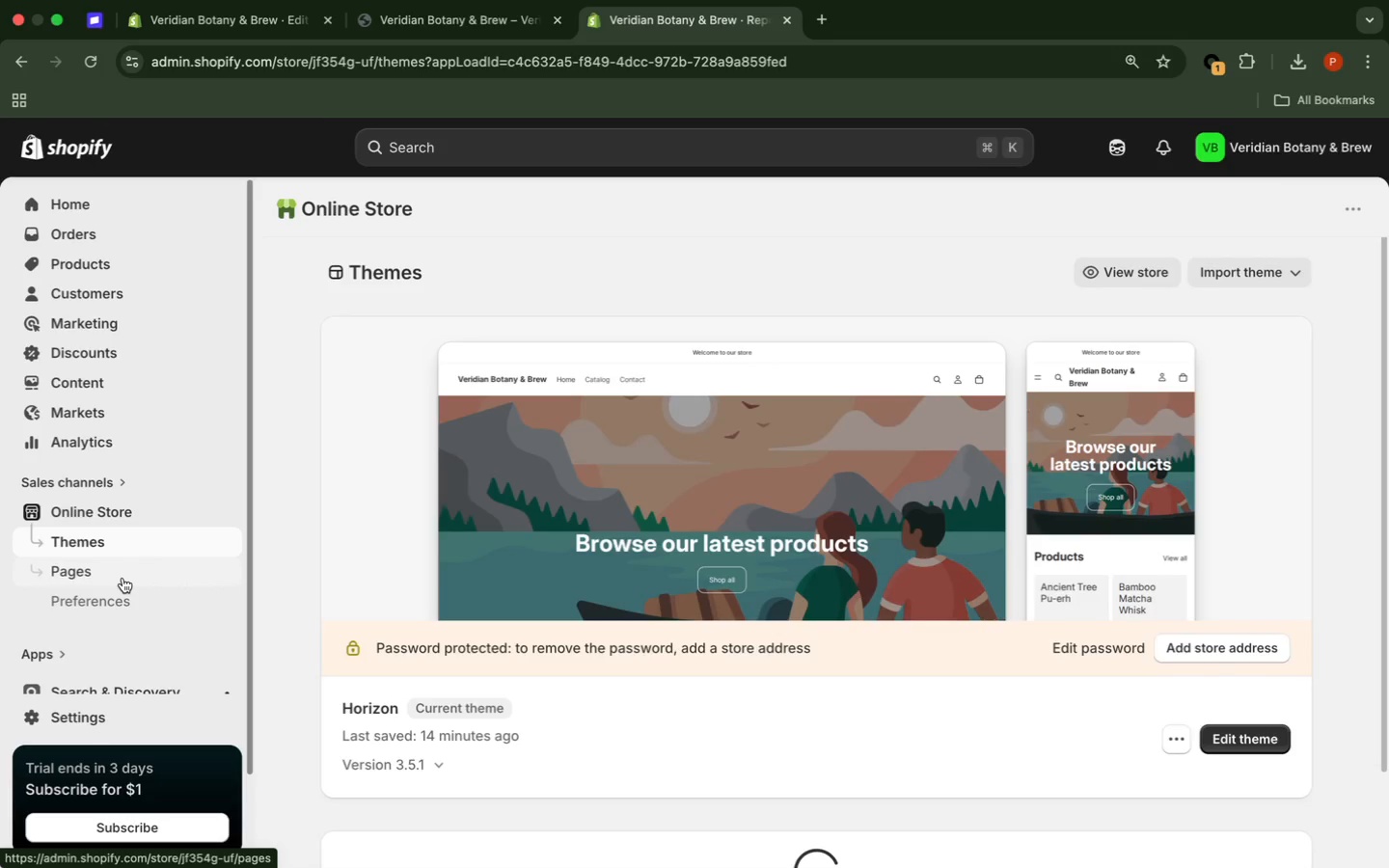 
left_click([1130, 262])
 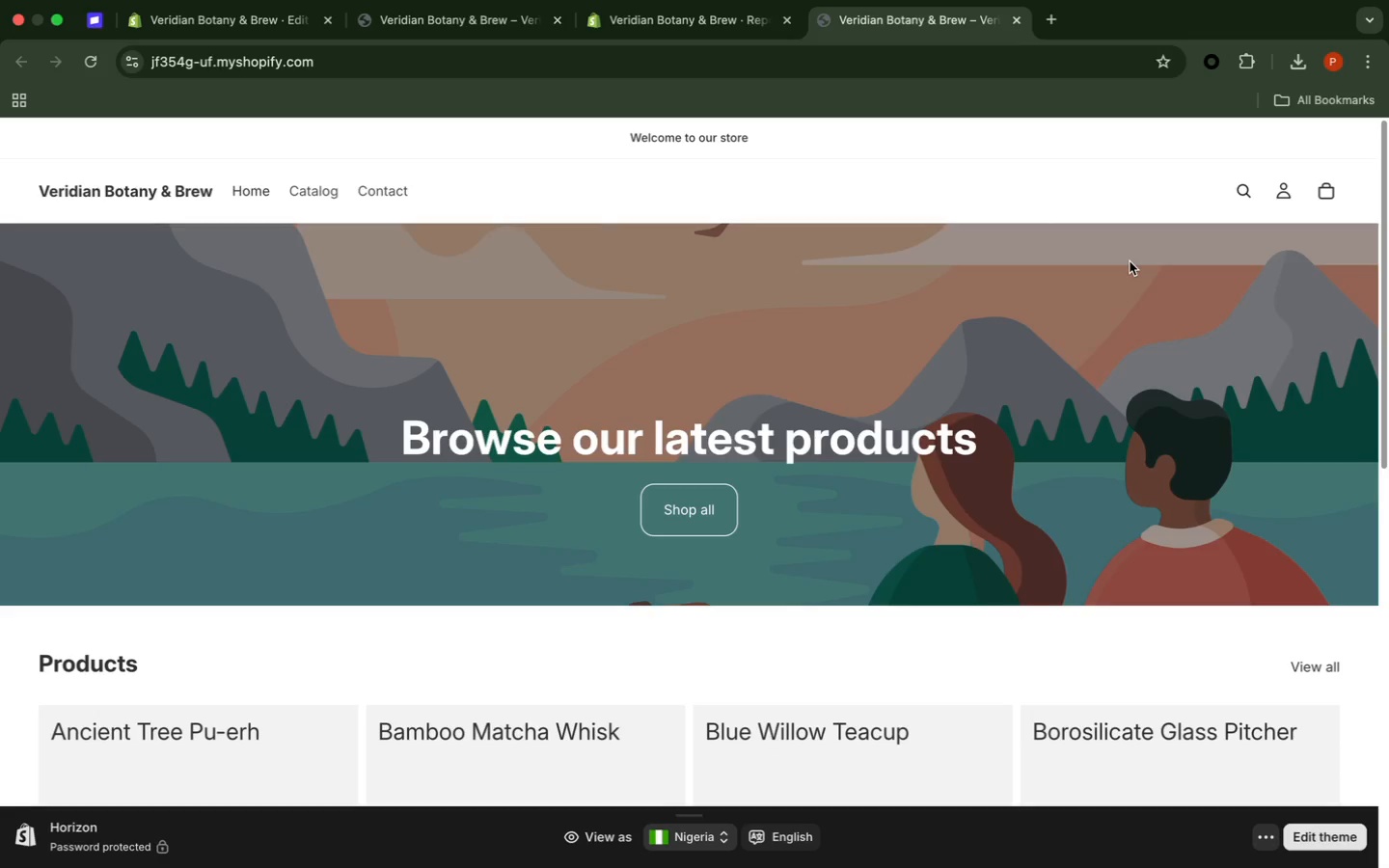 
wait(25.63)
 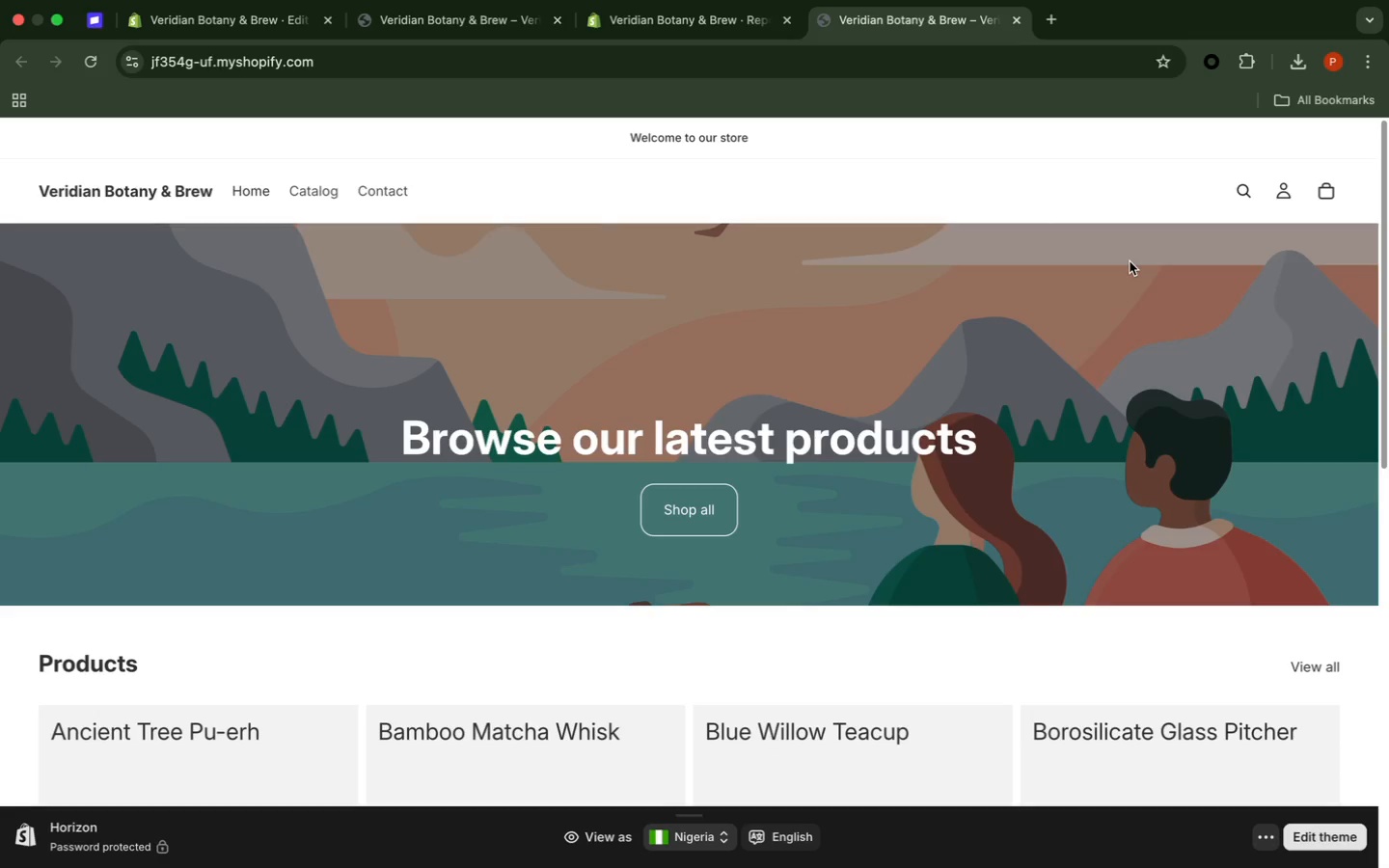 
left_click([1075, 181])
 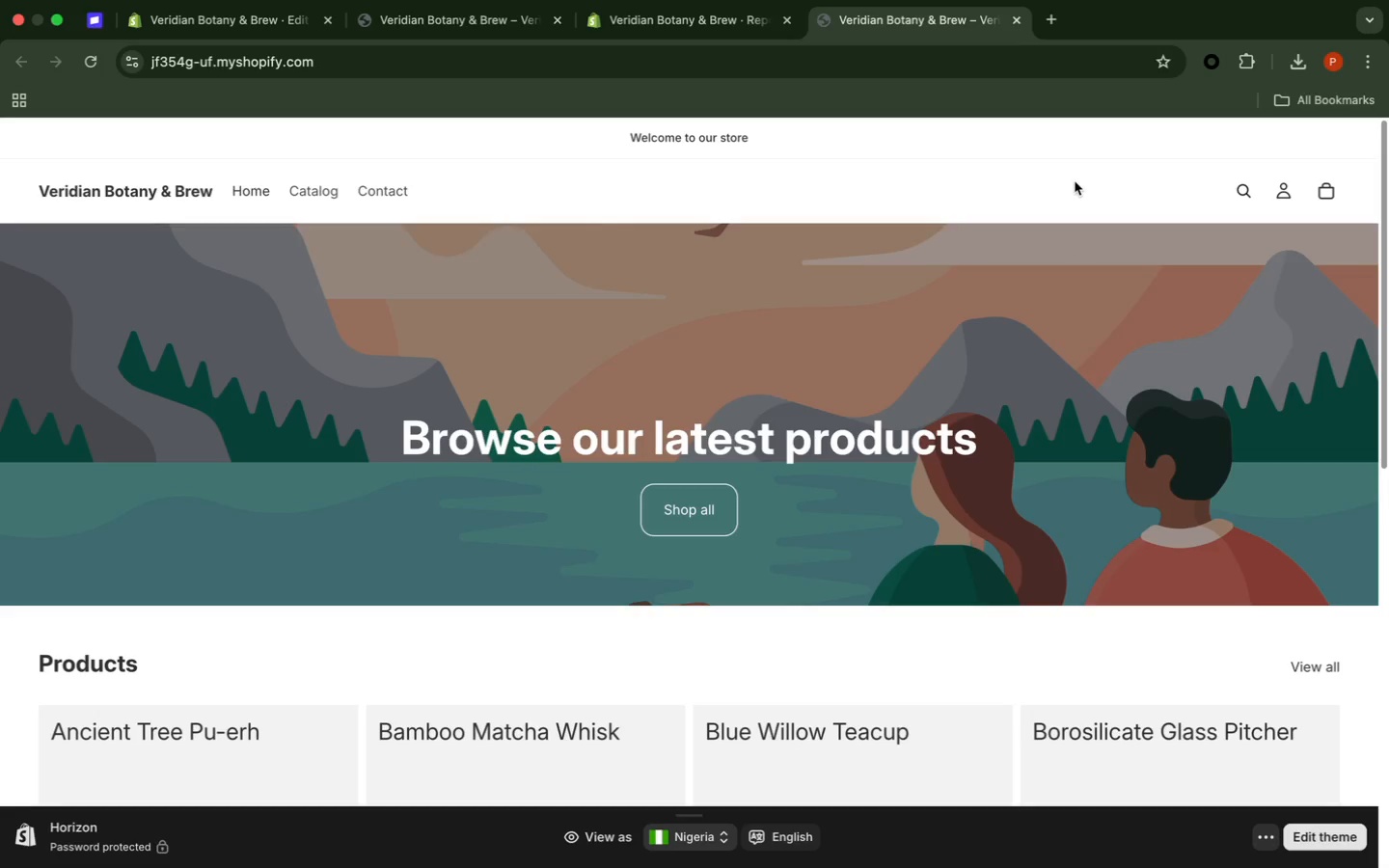 
wait(5.57)
 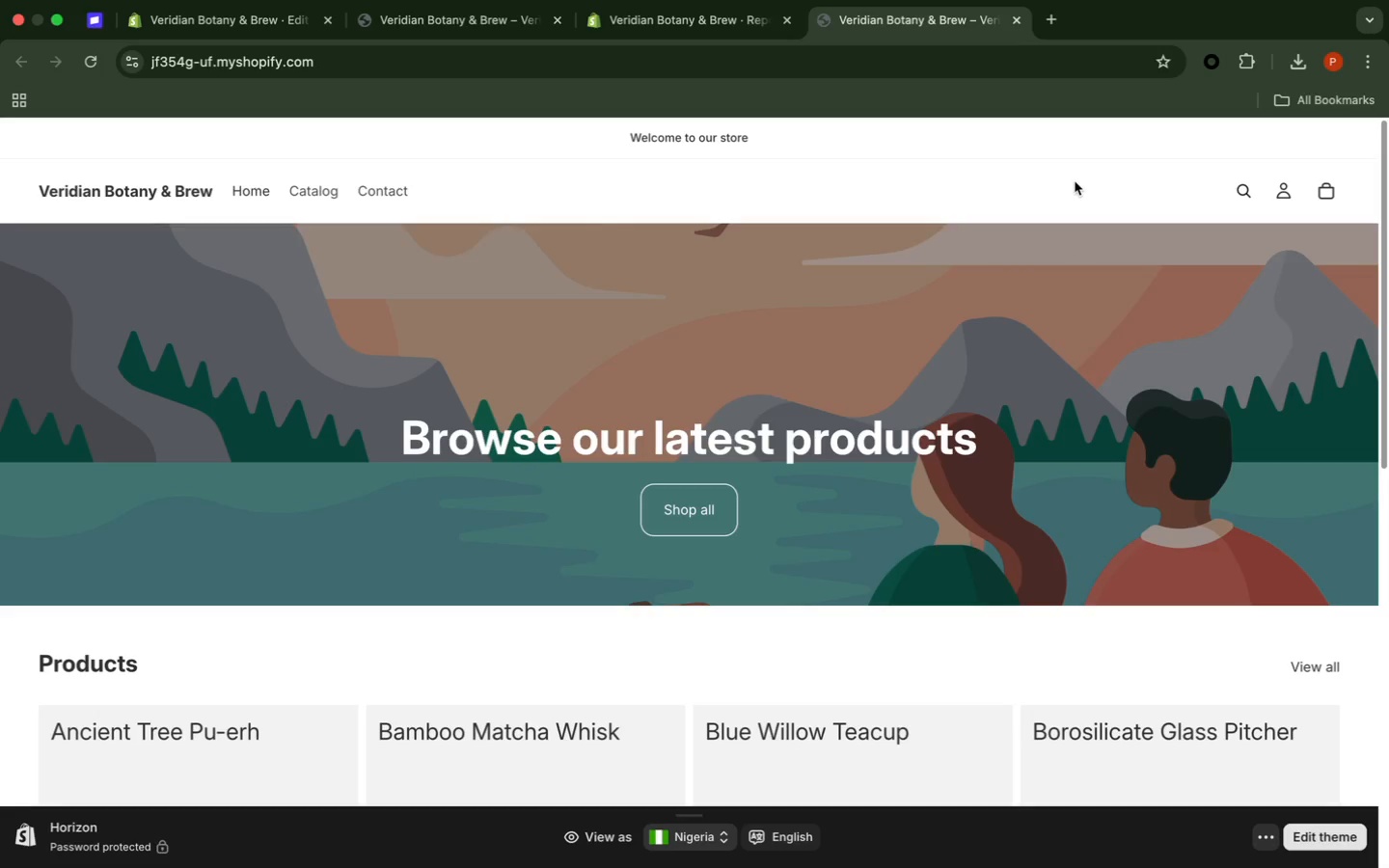 
scroll: coordinate [1072, 181], scroll_direction: down, amount: 35.0
 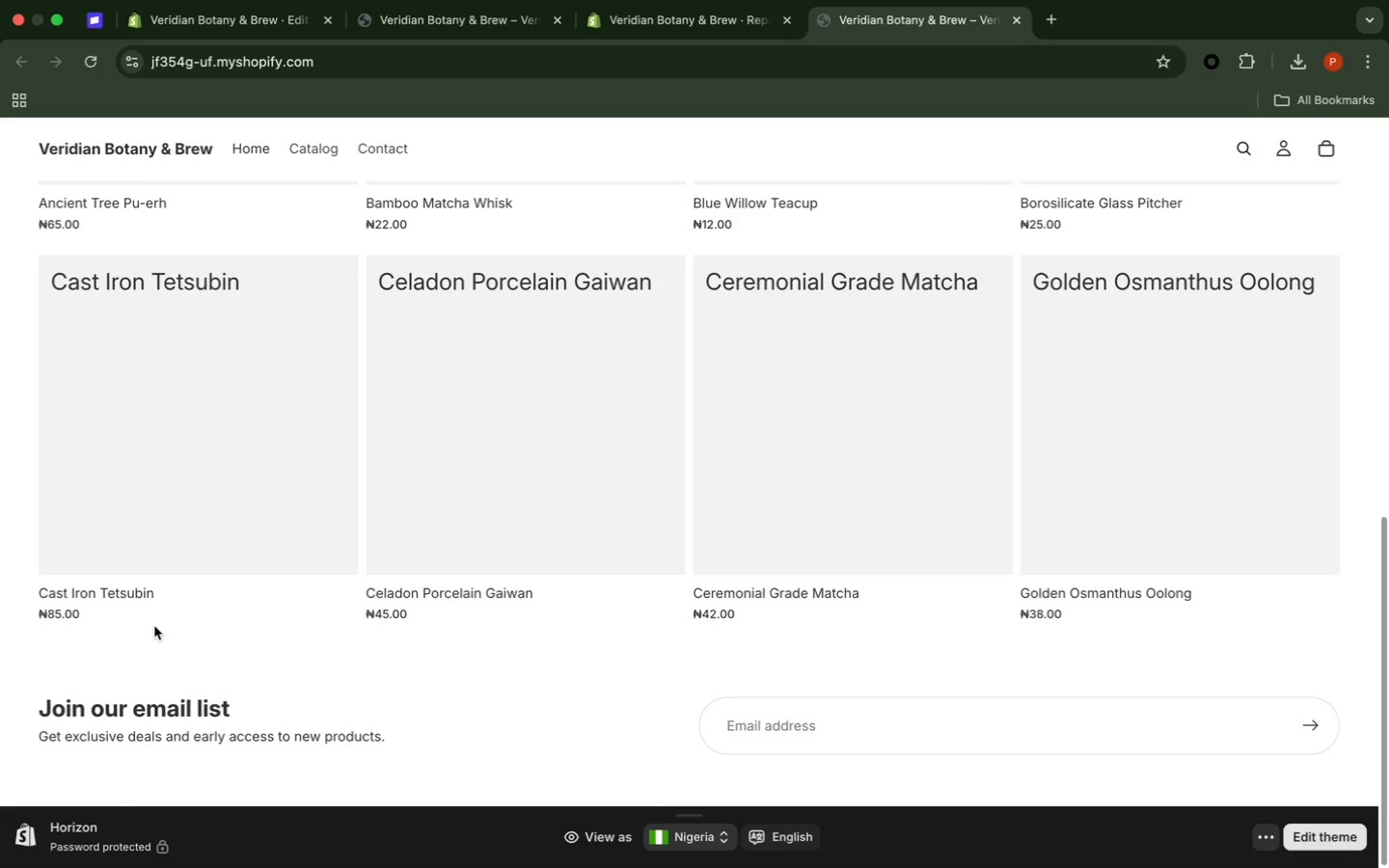 
wait(109.17)
 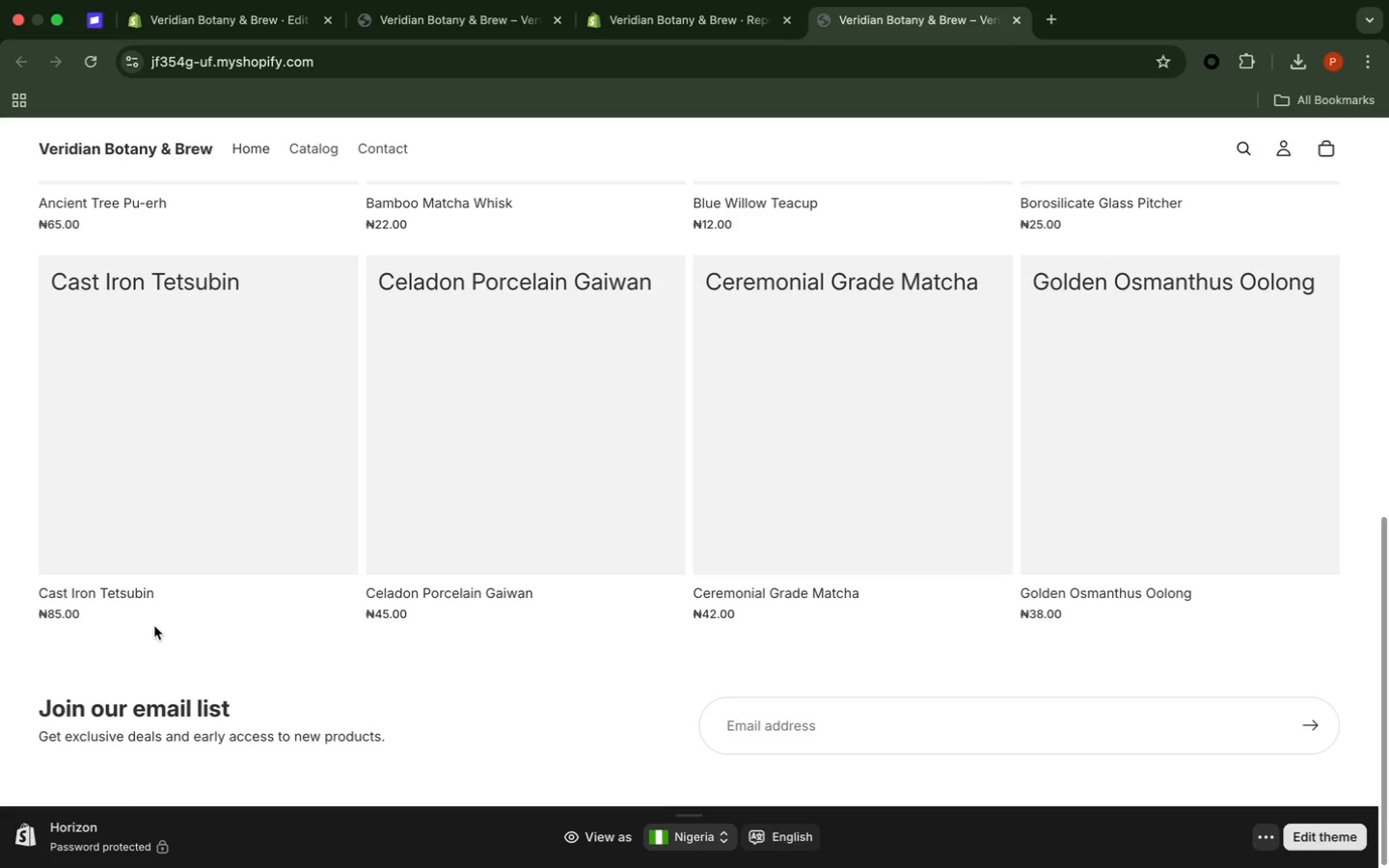 
scroll: coordinate [60, 725], scroll_direction: up, amount: 10.0
 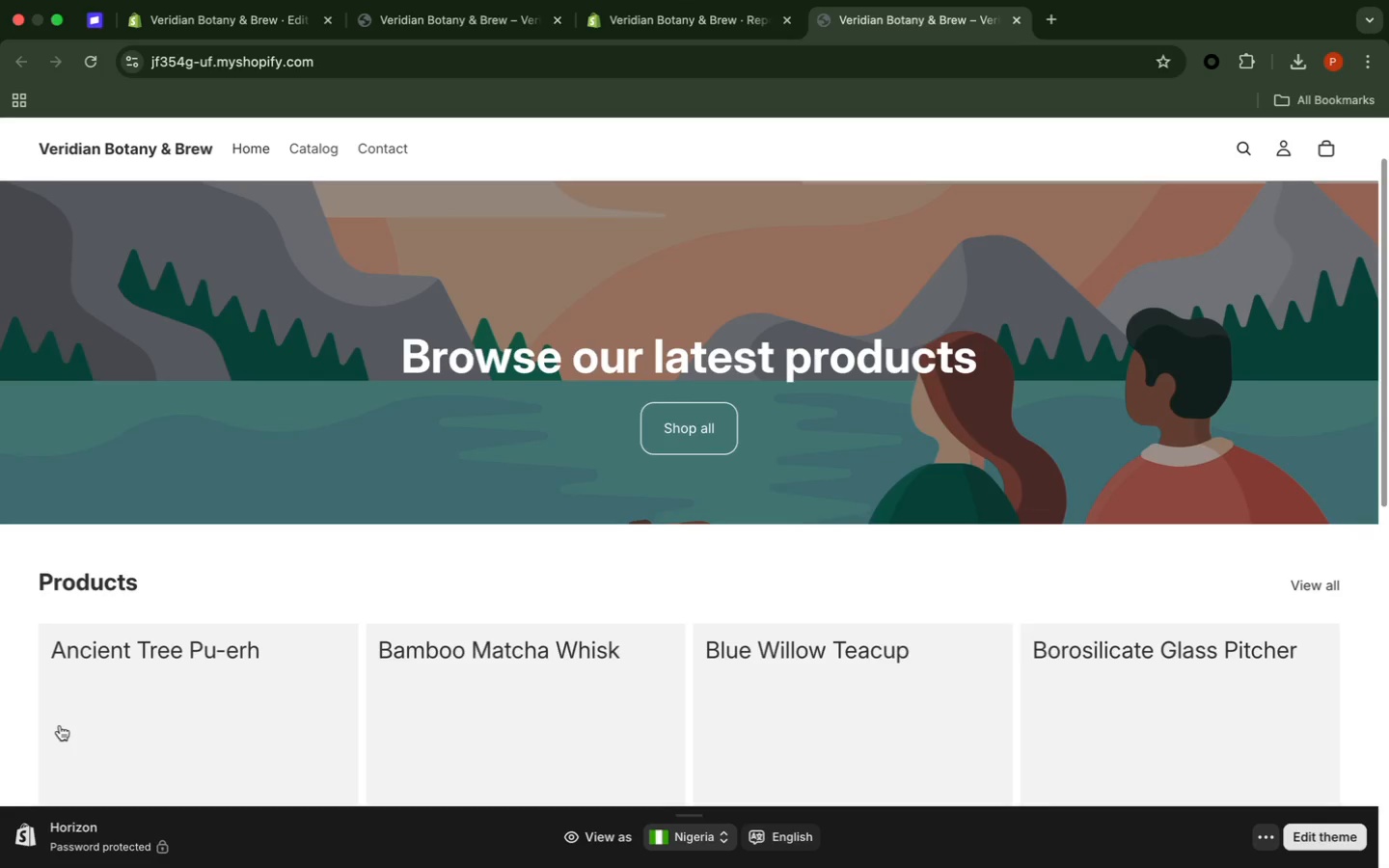 
scroll: coordinate [60, 725], scroll_direction: down, amount: 4.0
 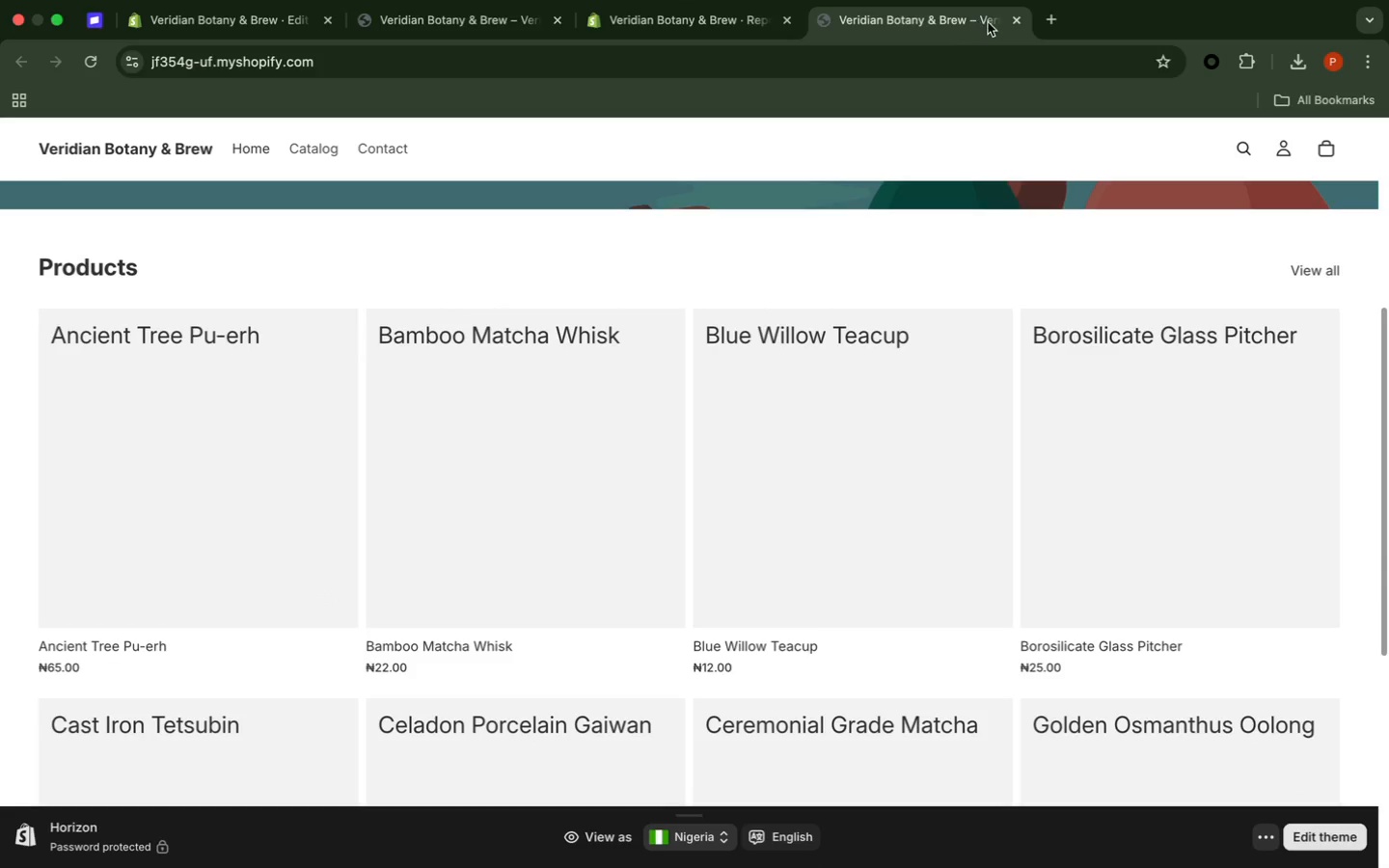 
left_click([1021, 25])
 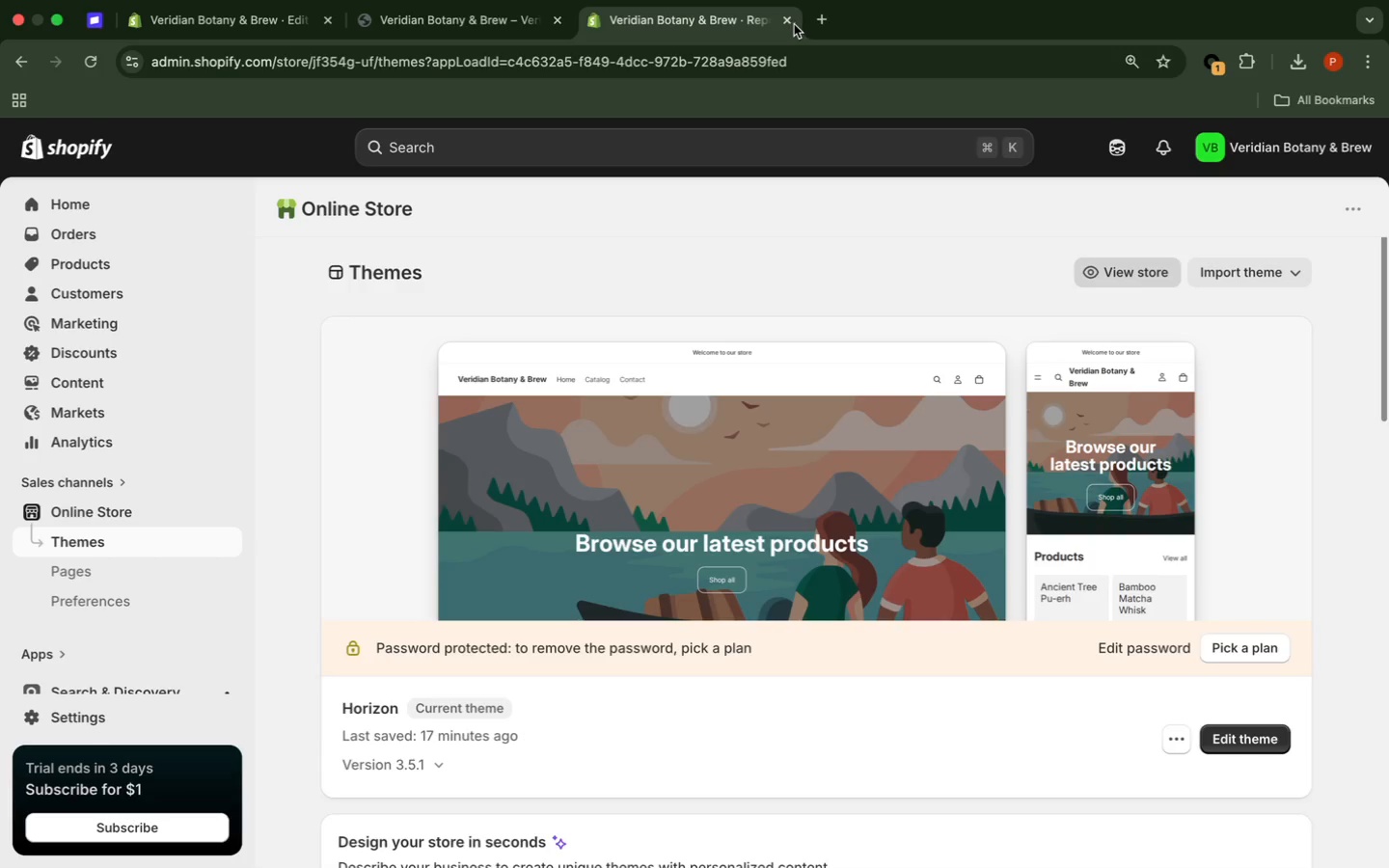 
left_click([788, 27])
 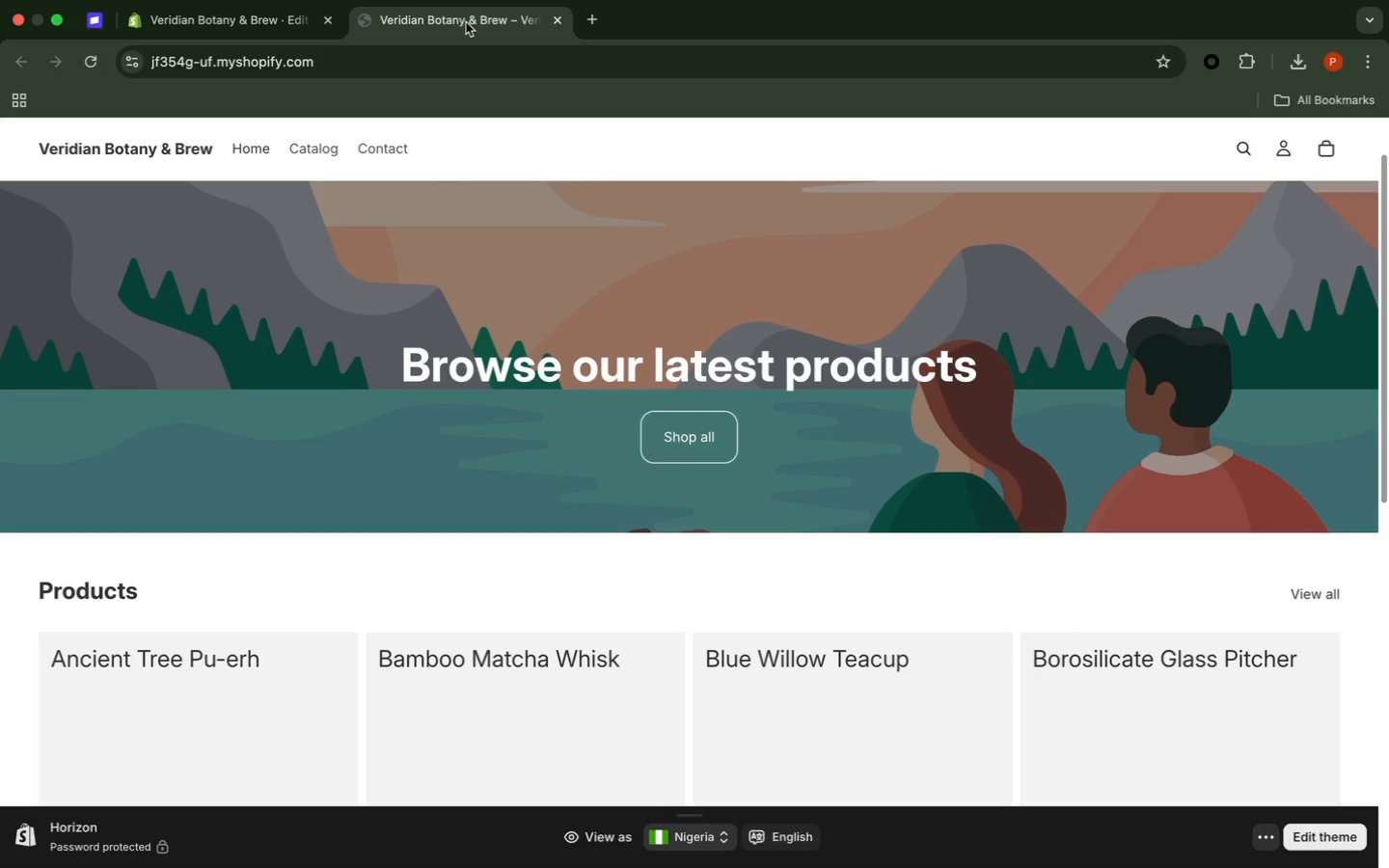 
left_click([465, 22])
 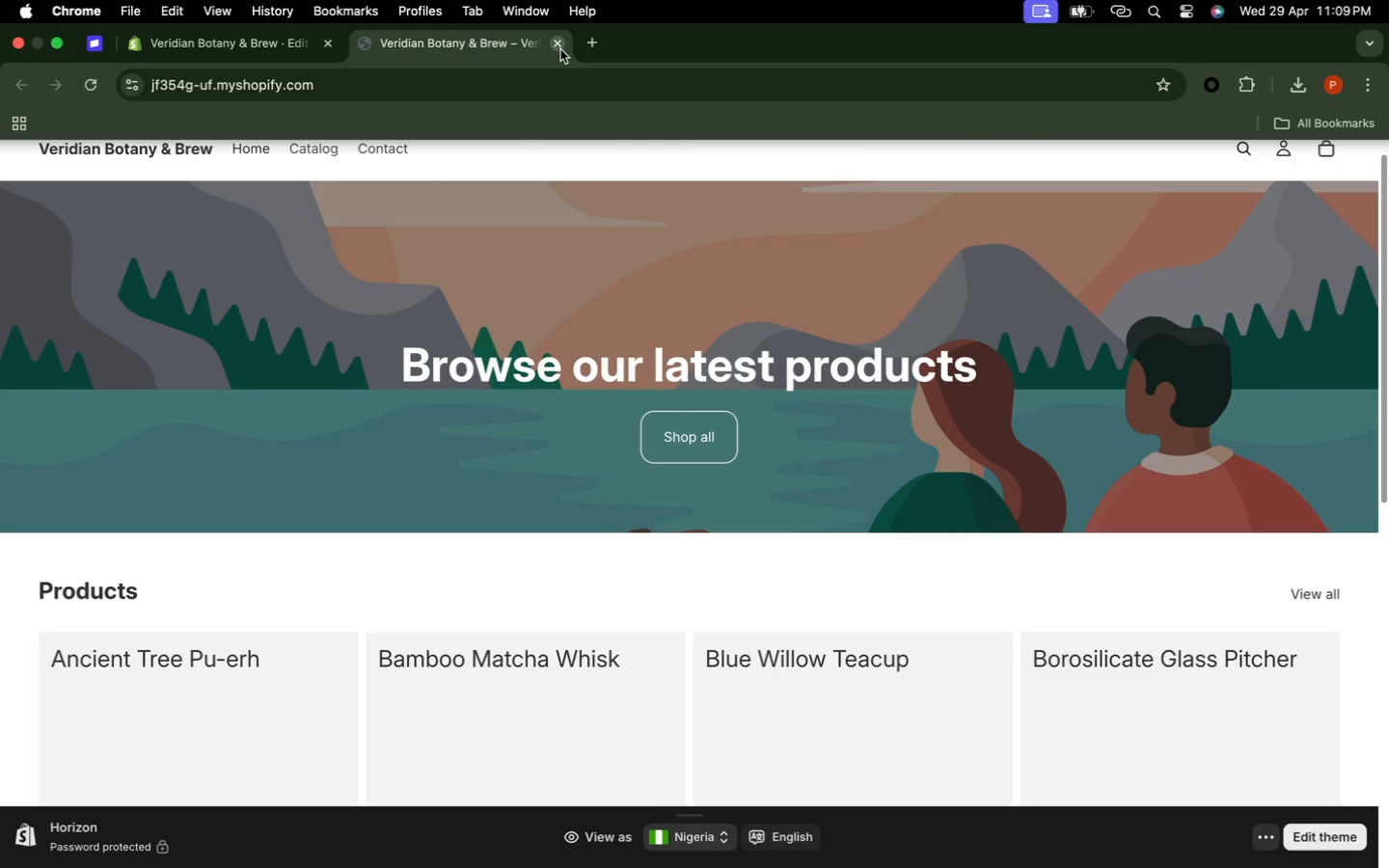 
left_click([560, 49])
 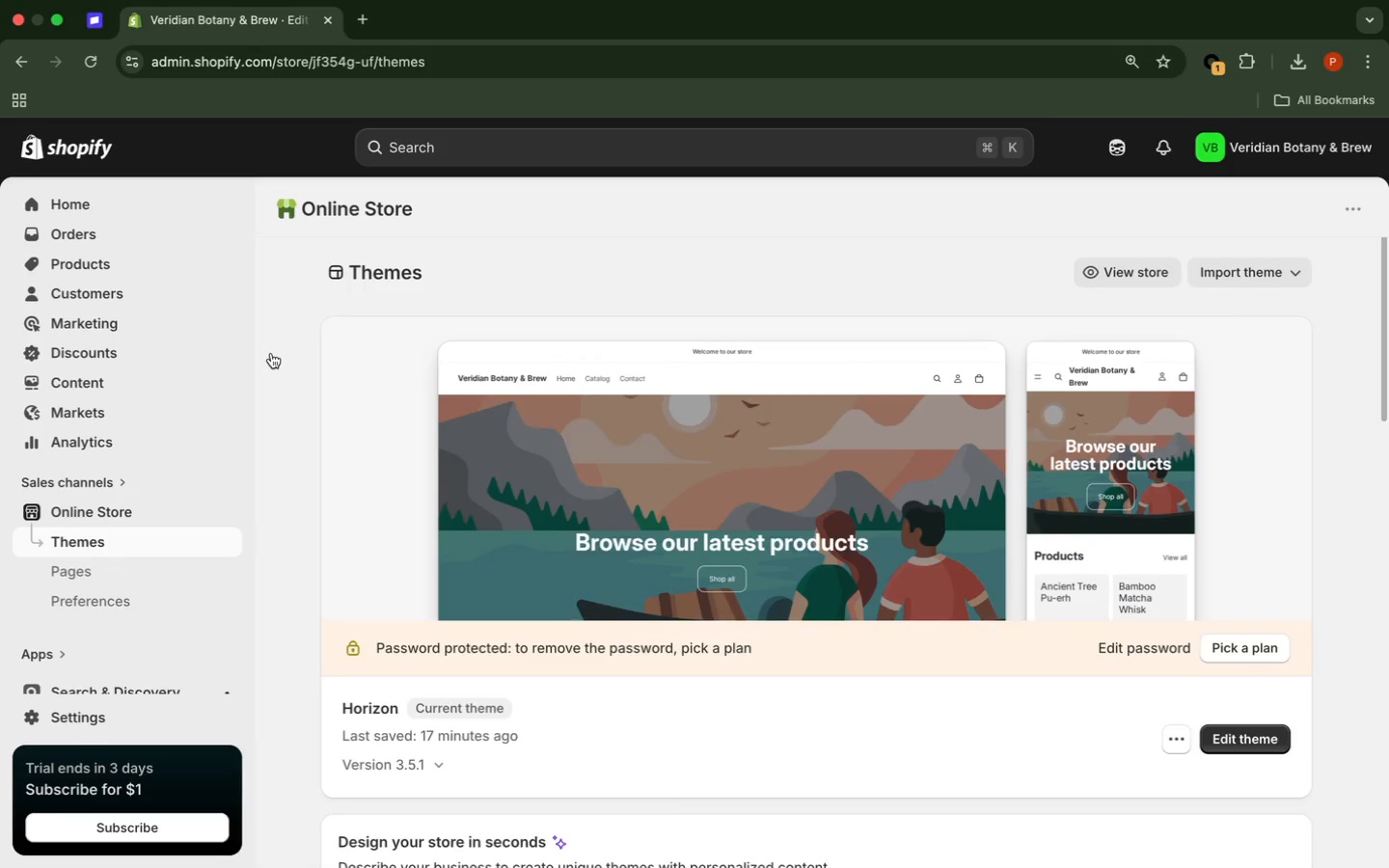 
left_click([271, 353])
 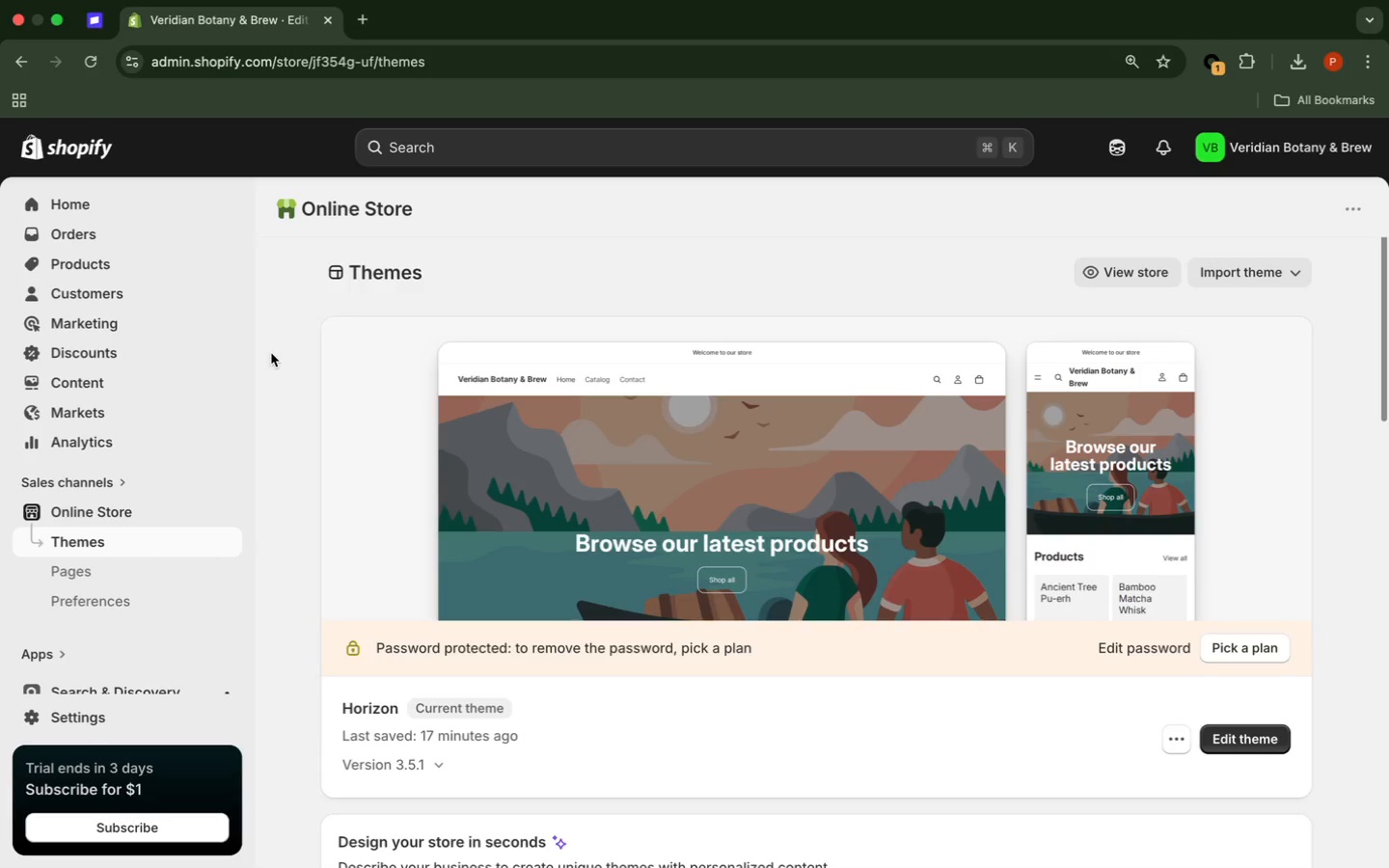 
wait(5.14)
 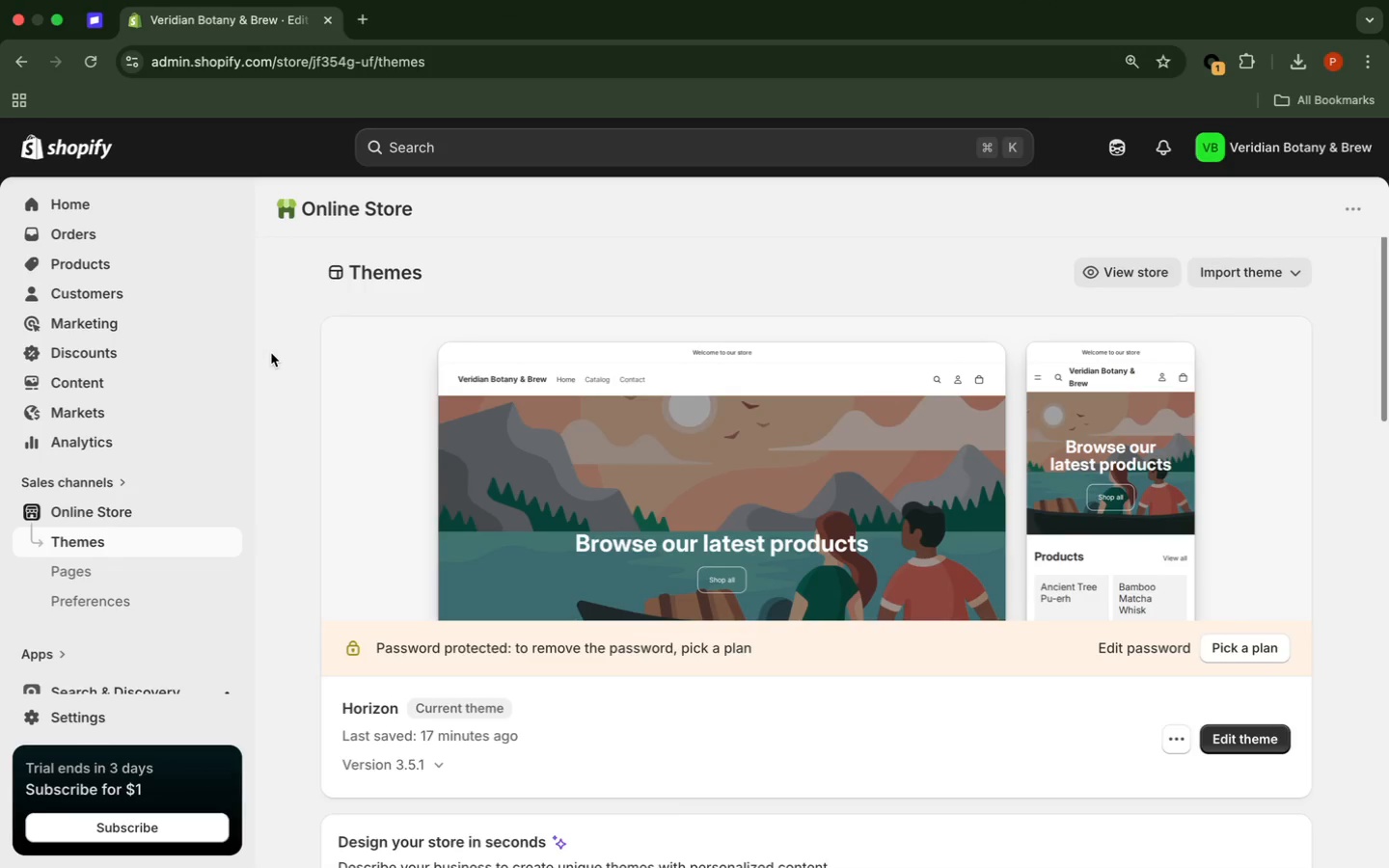 
scroll: coordinate [271, 353], scroll_direction: down, amount: 6.0
 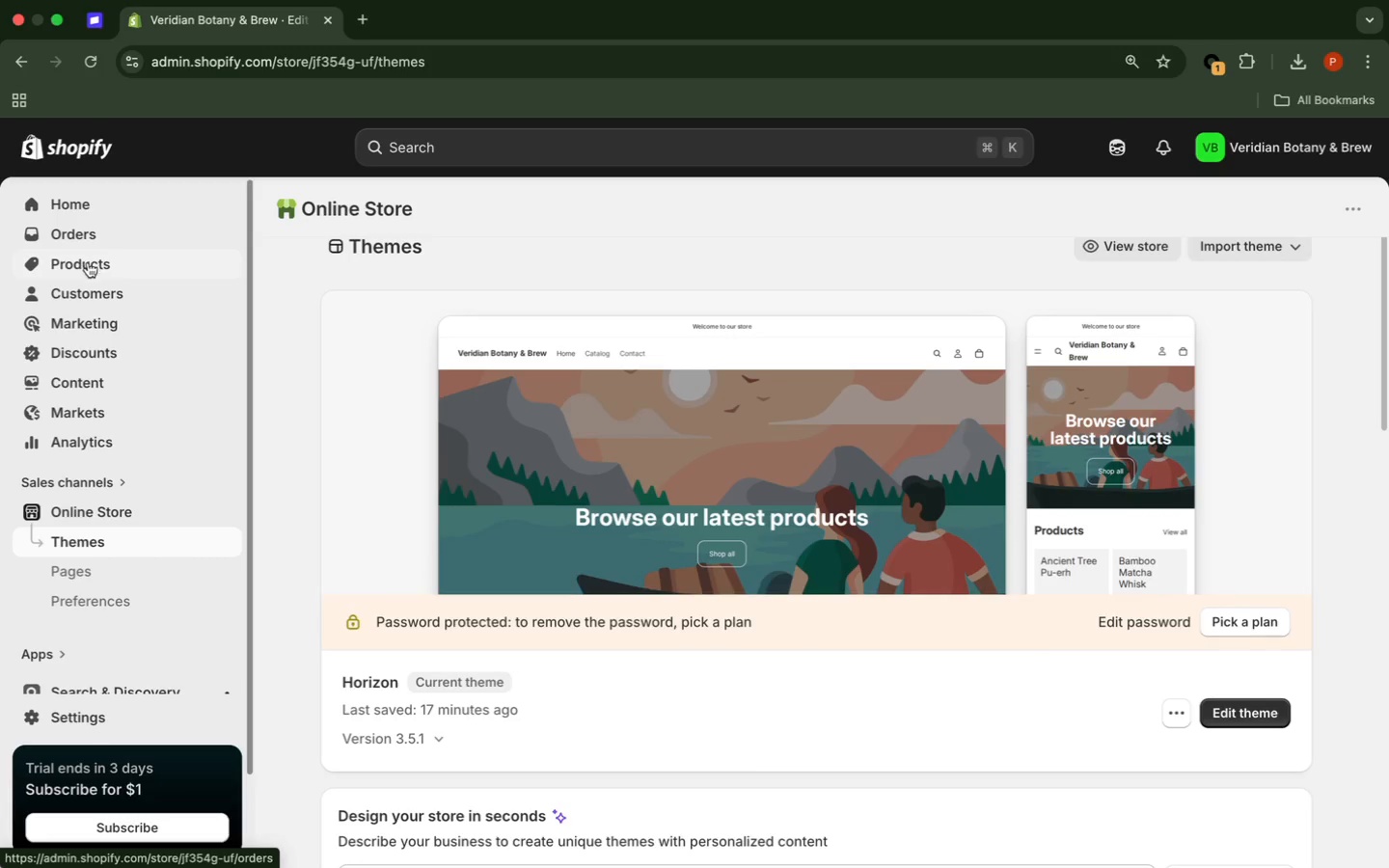 
left_click([88, 262])
 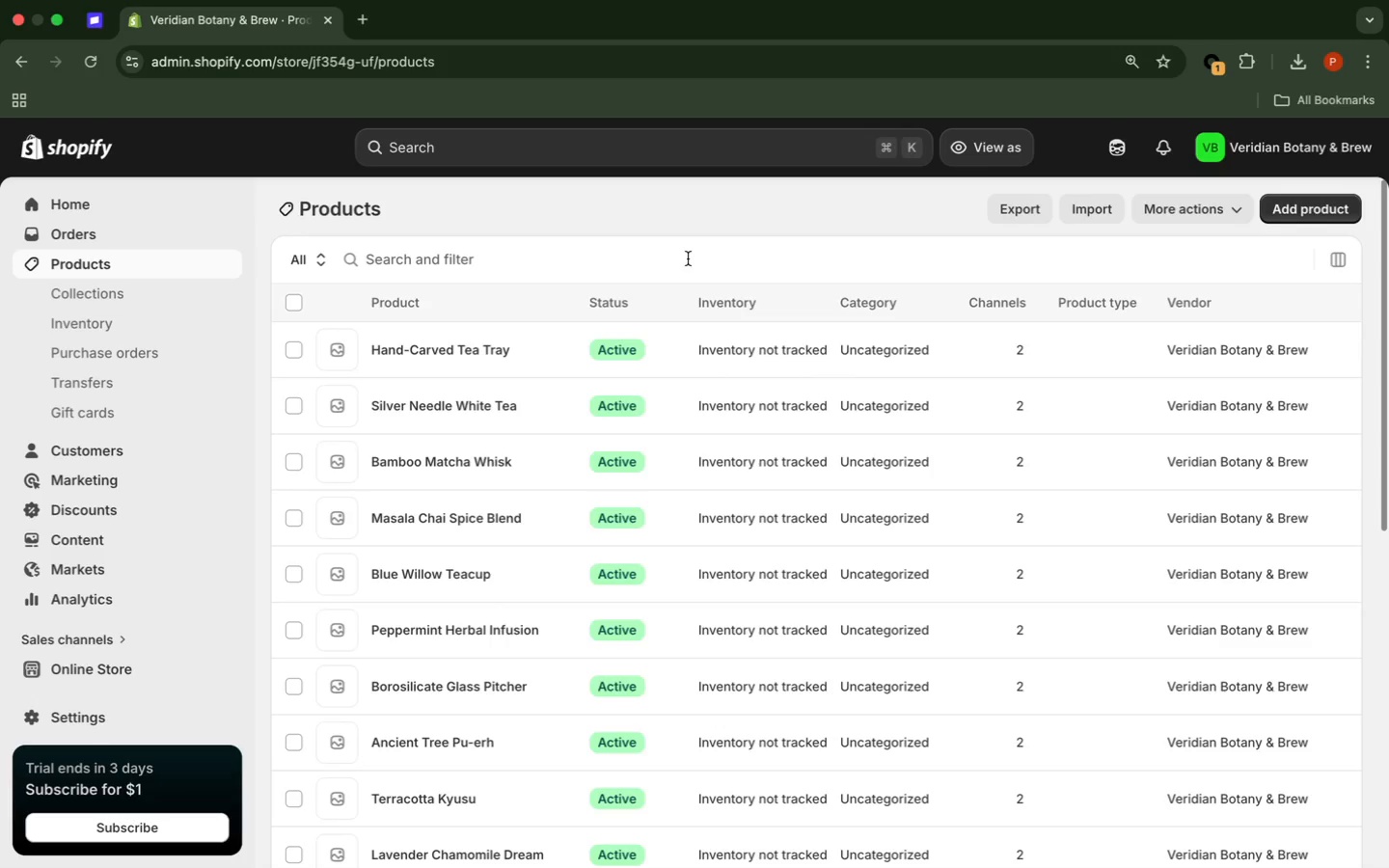 
wait(264.82)
 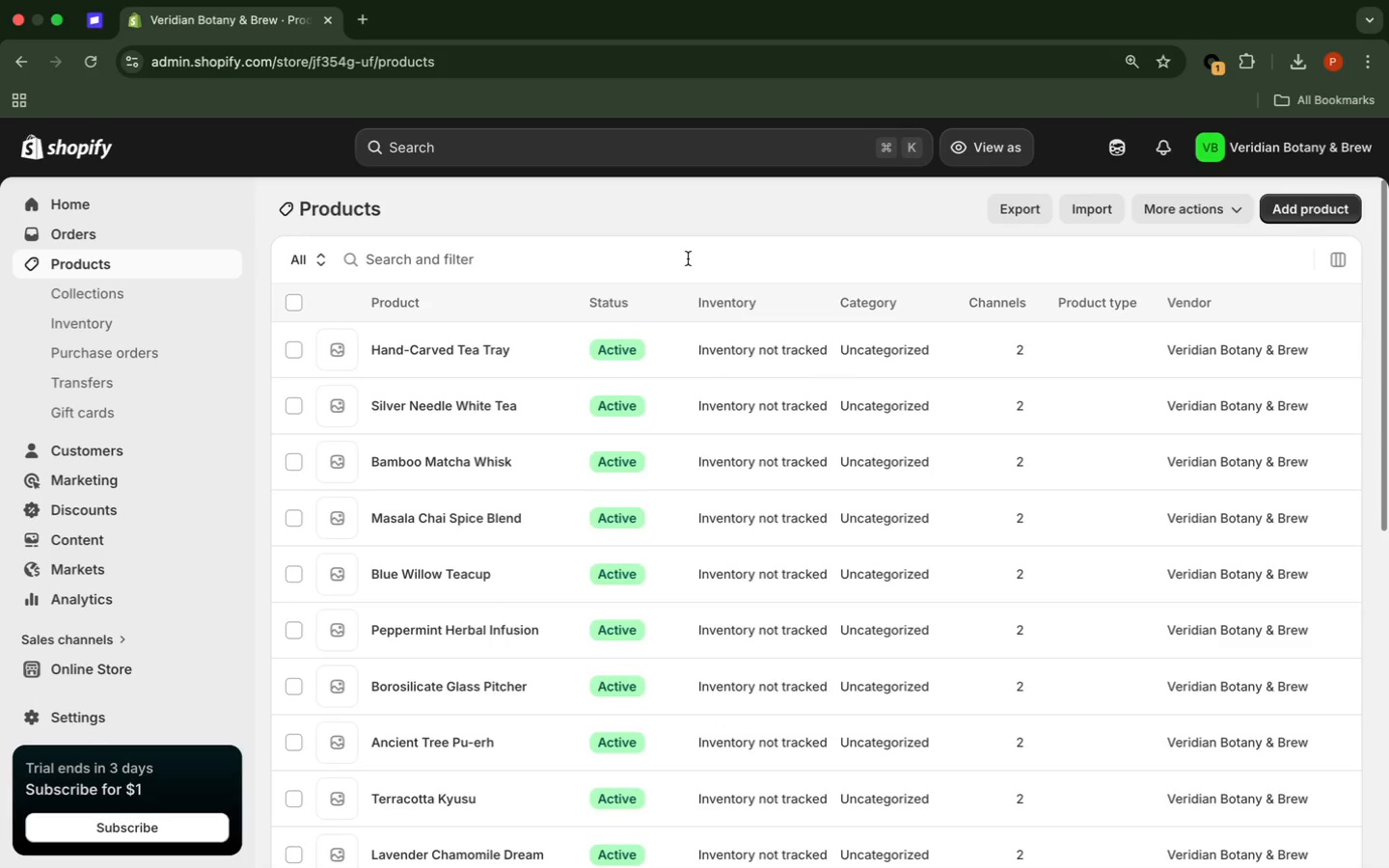 
left_click([449, 359])
 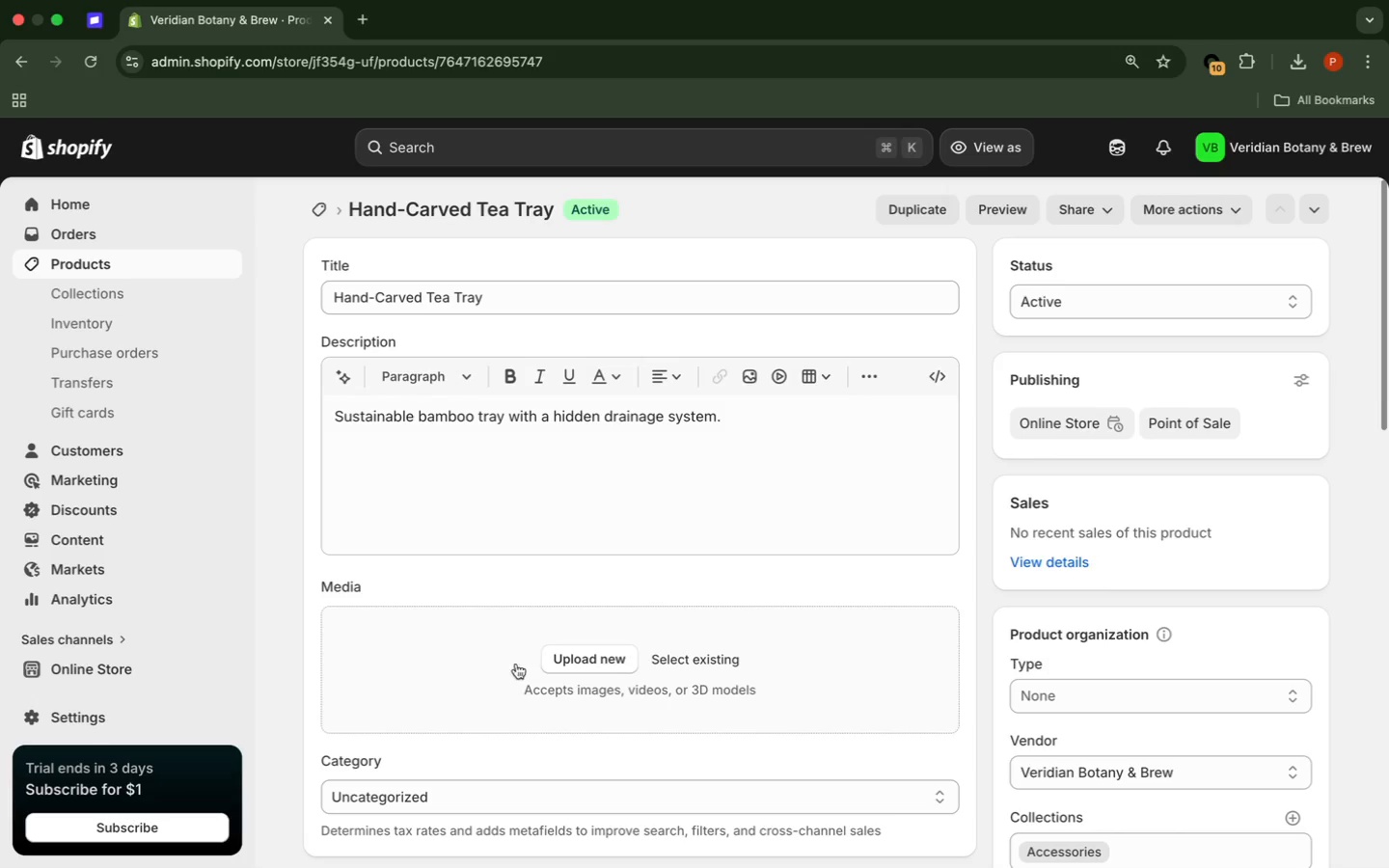 
wait(22.31)
 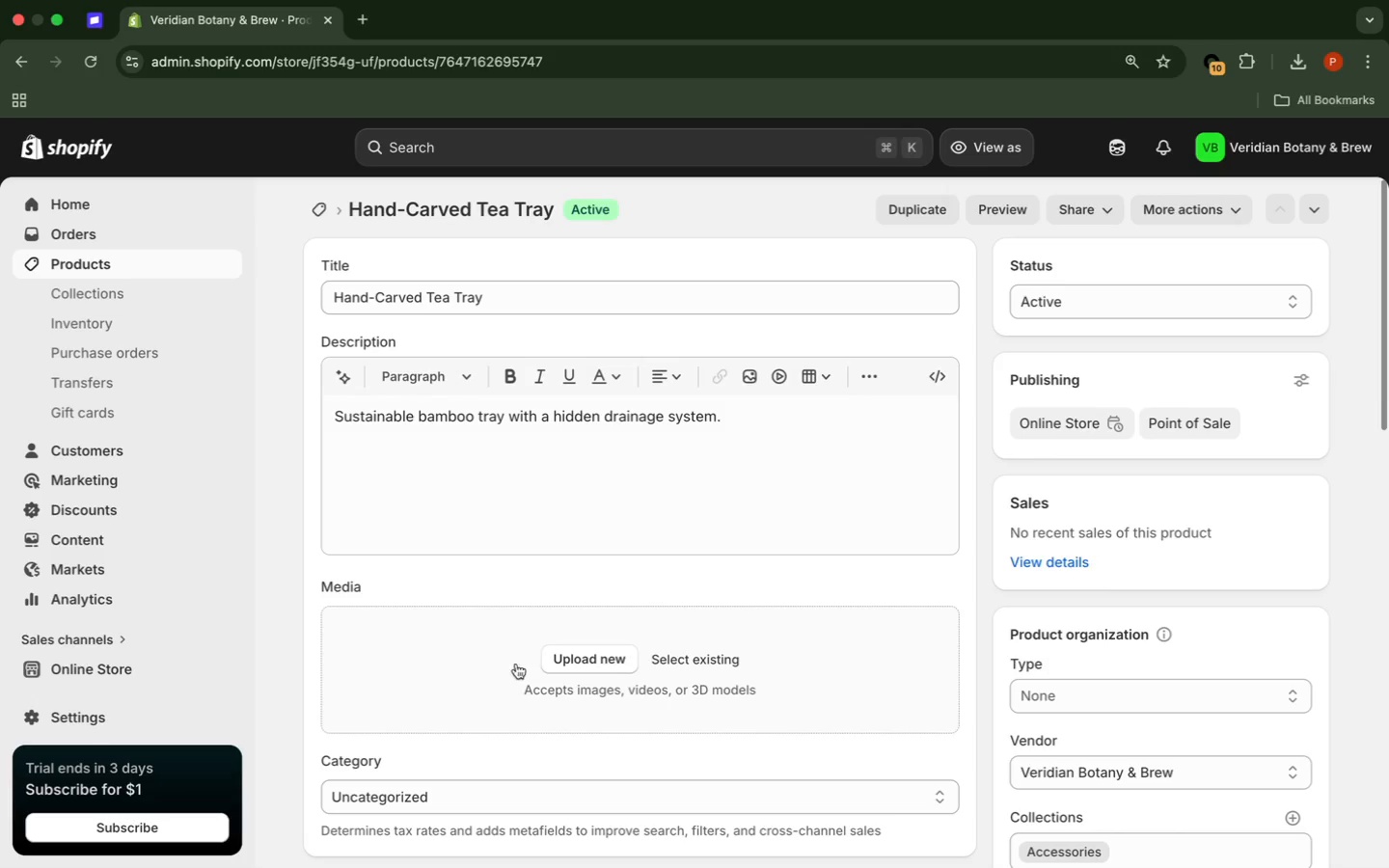 
scroll: coordinate [466, 696], scroll_direction: down, amount: 13.0
 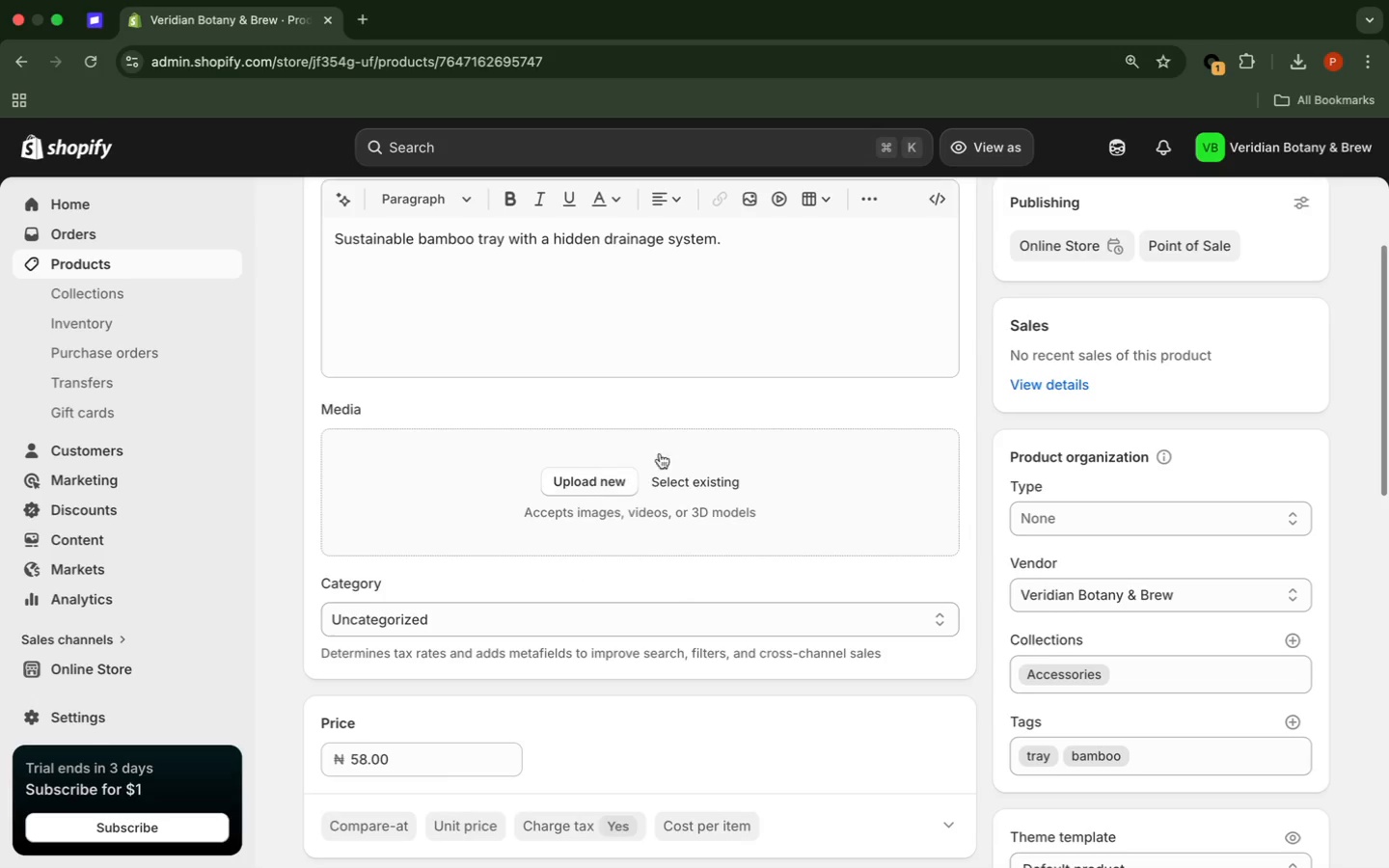 
wait(7.13)
 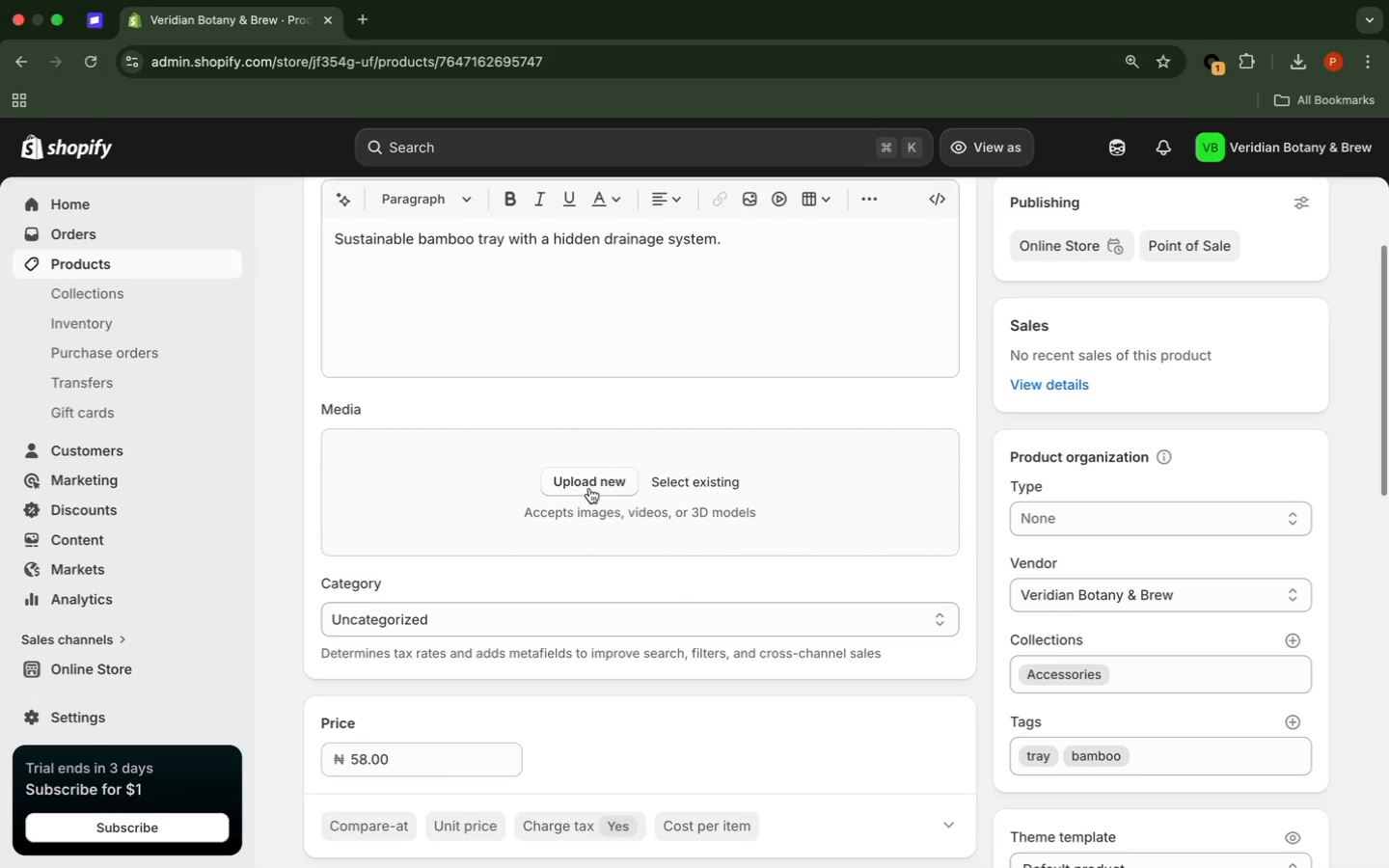 
left_click([701, 477])
 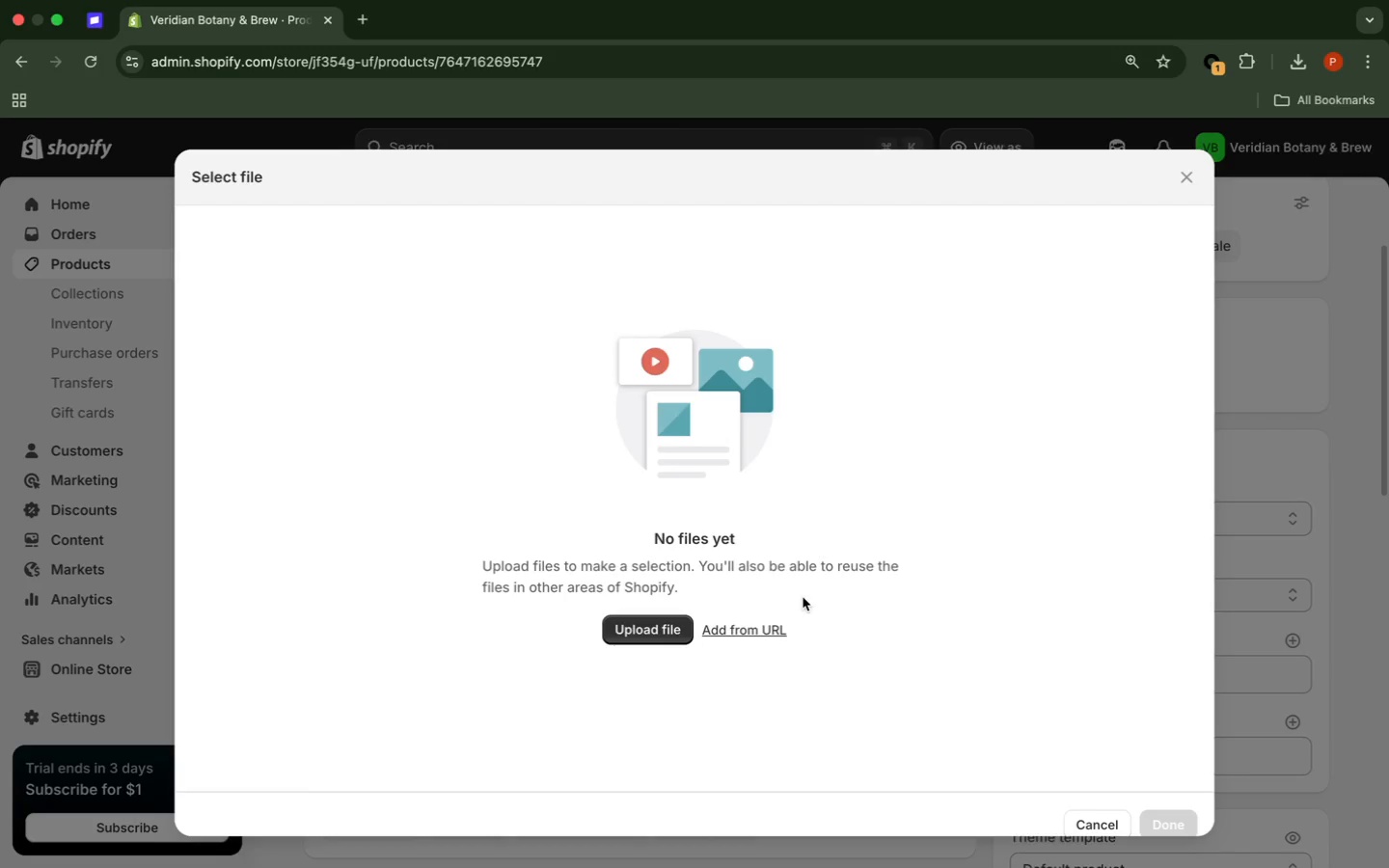 
wait(6.4)
 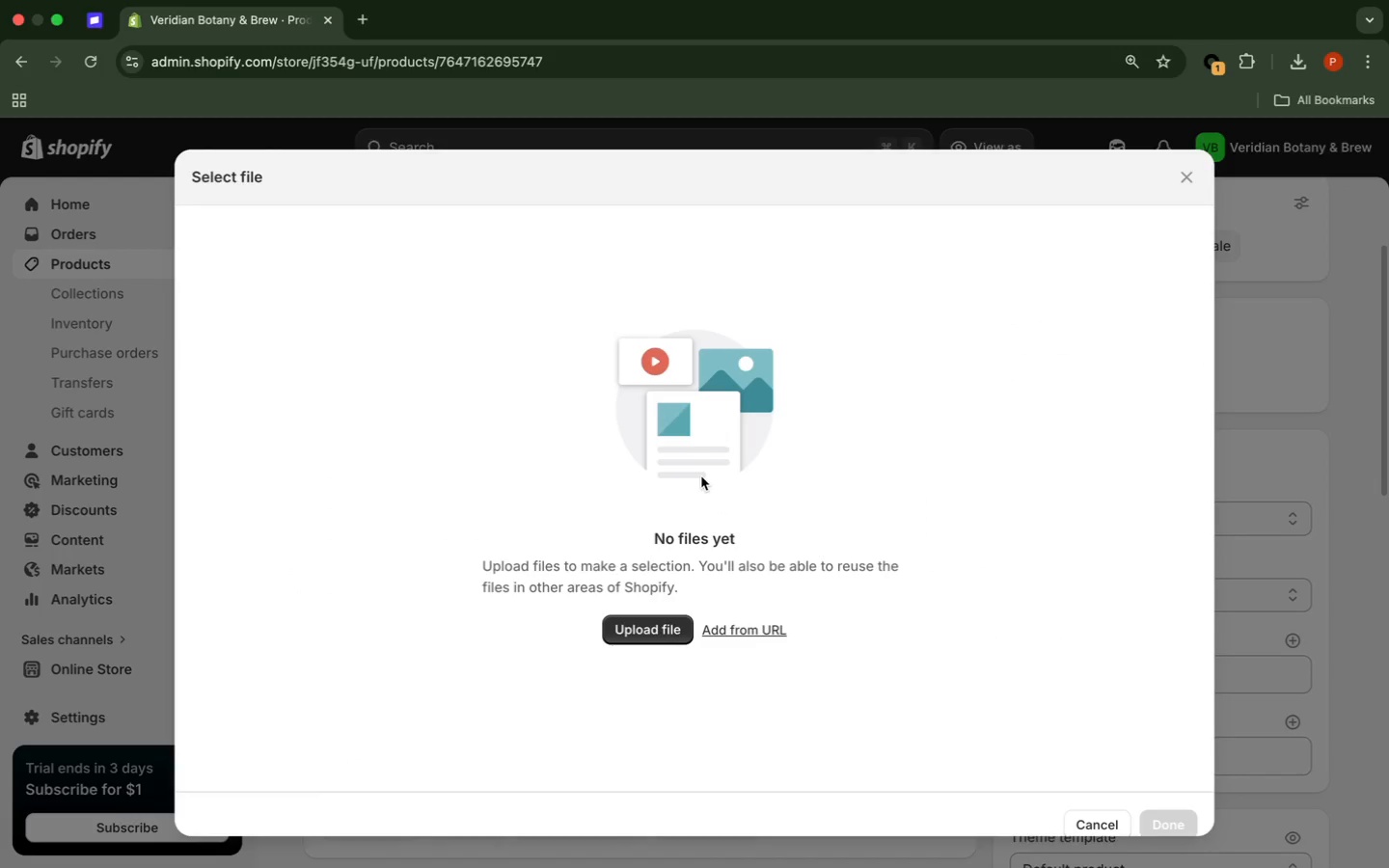 
left_click([750, 626])
 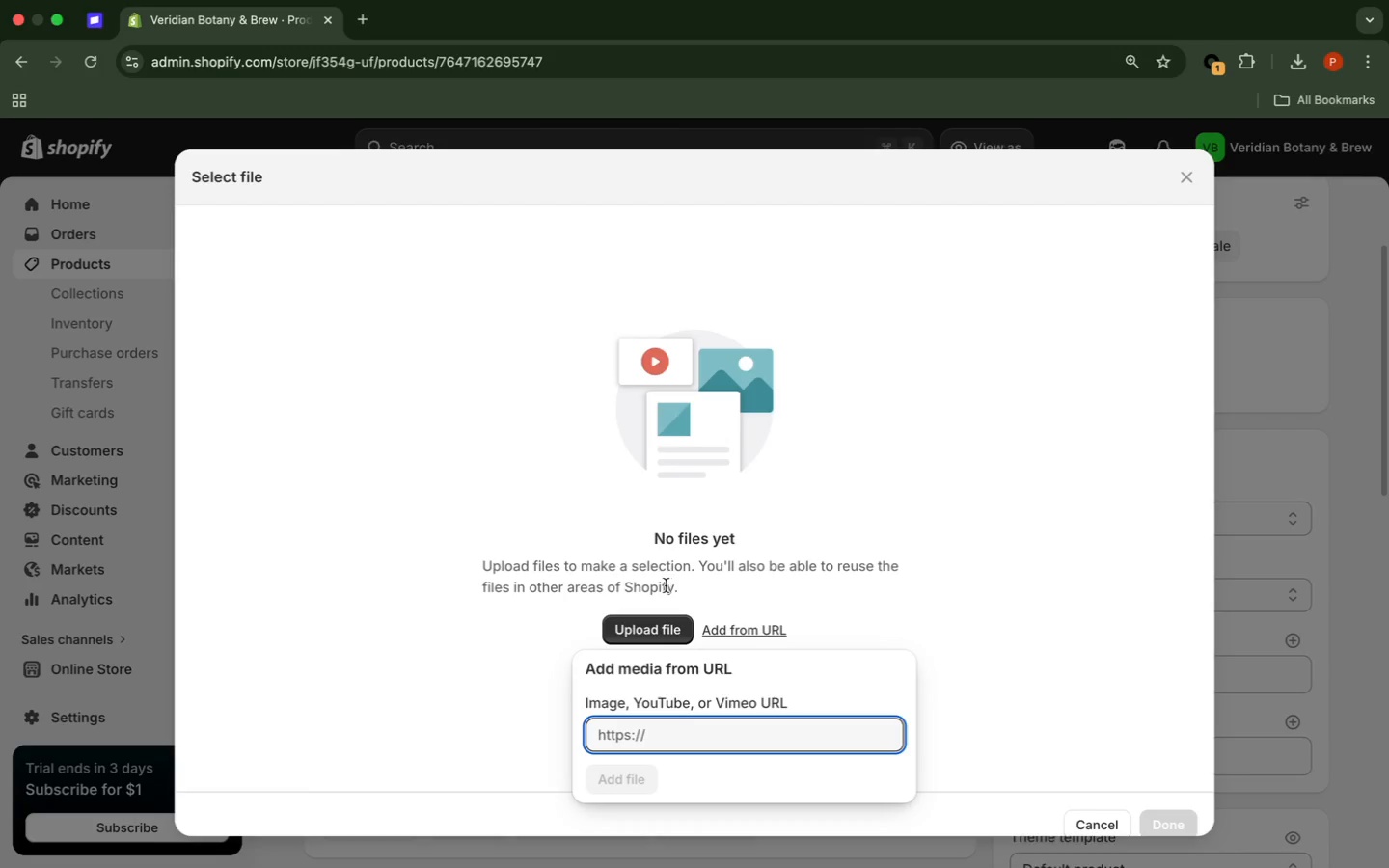 
left_click([638, 498])
 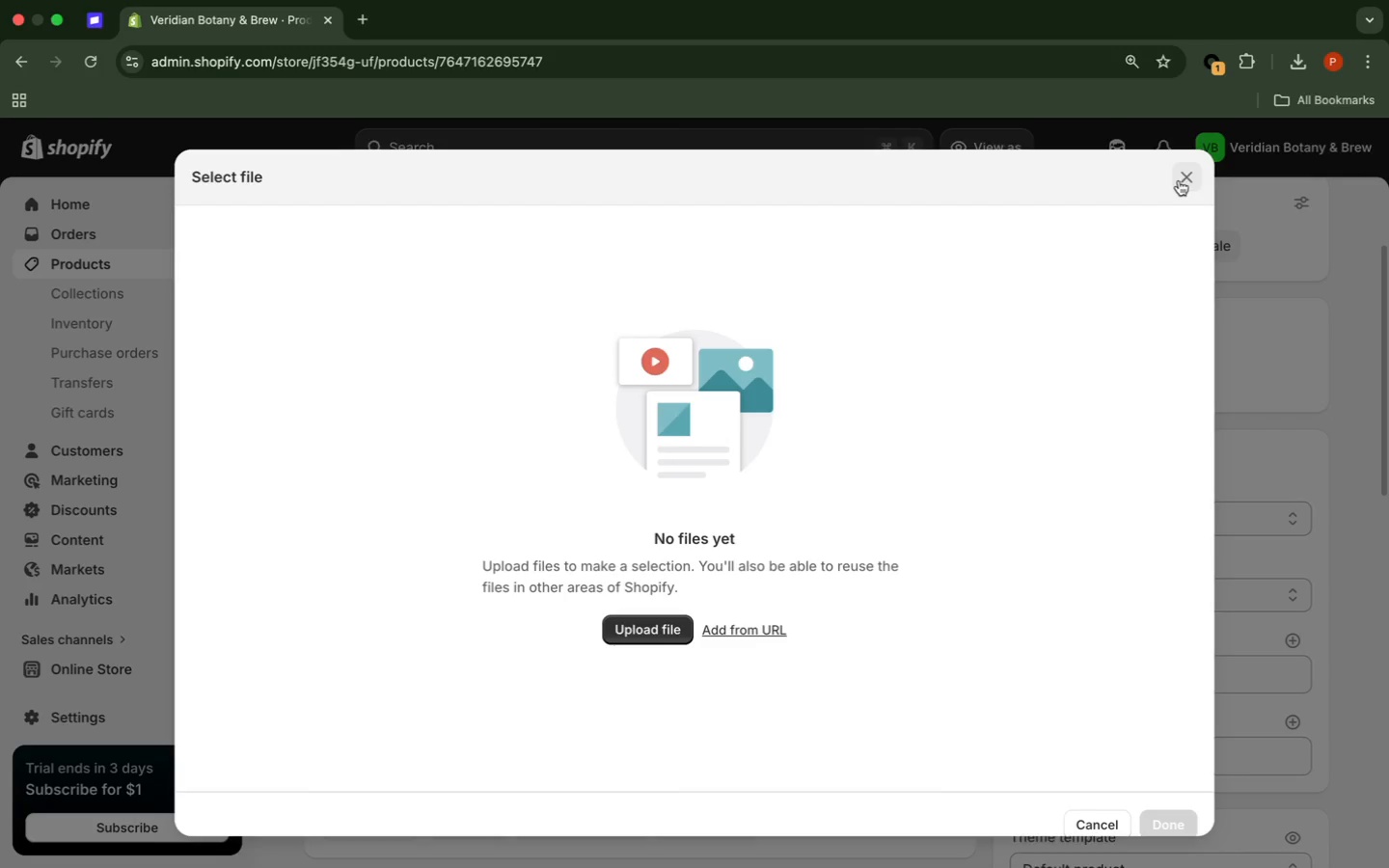 
left_click([1179, 178])
 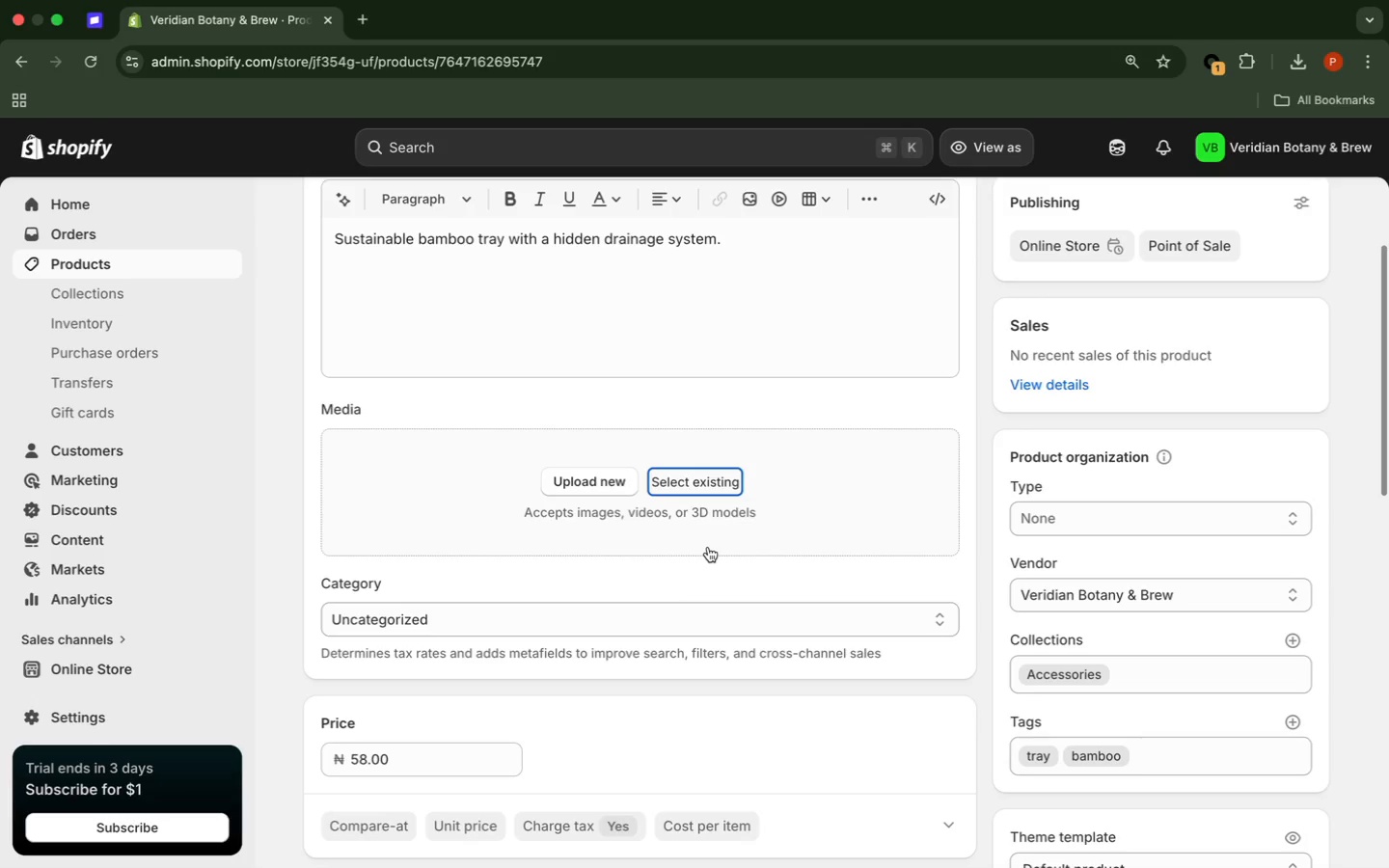 
wait(8.92)
 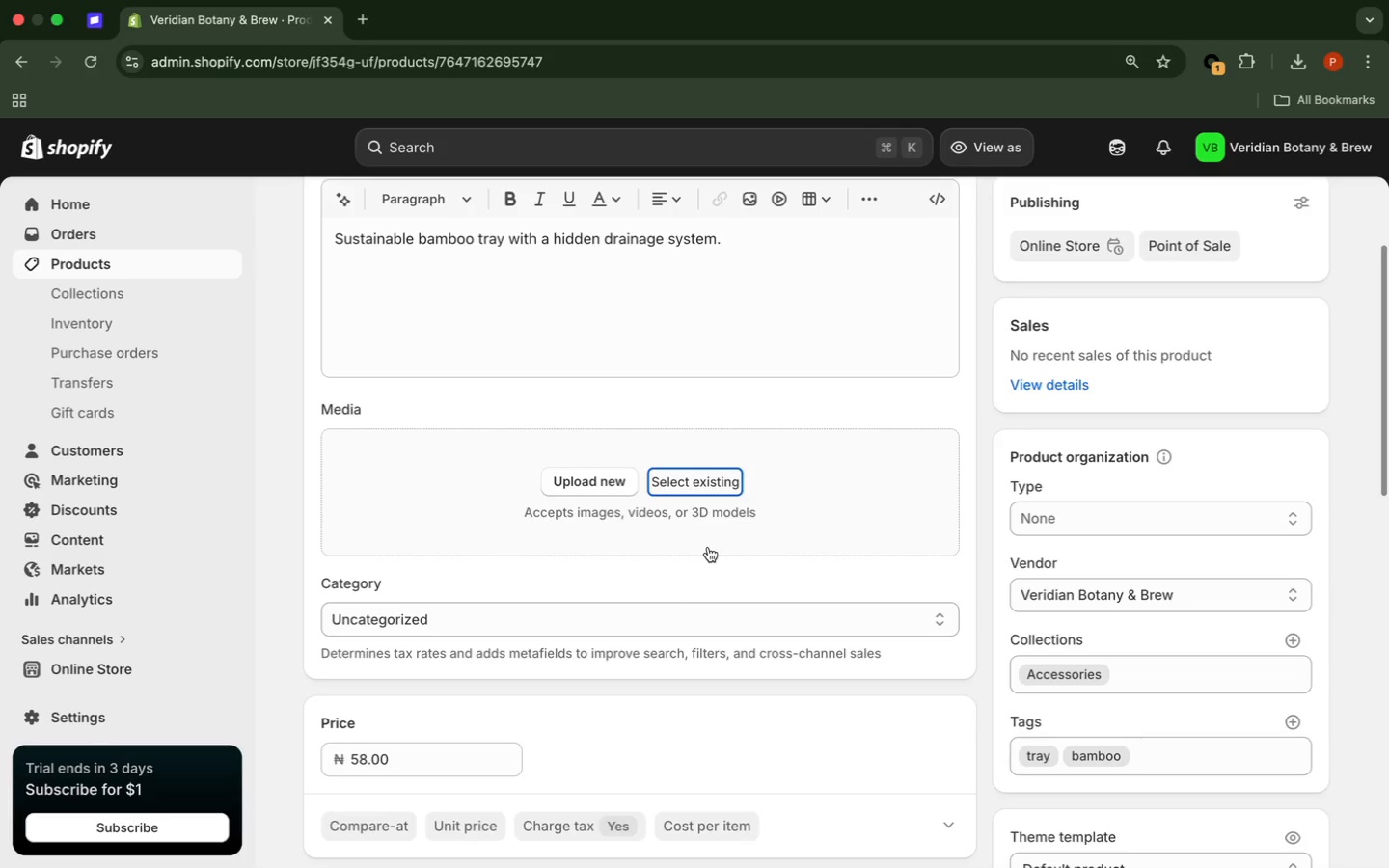 
left_click([613, 488])
 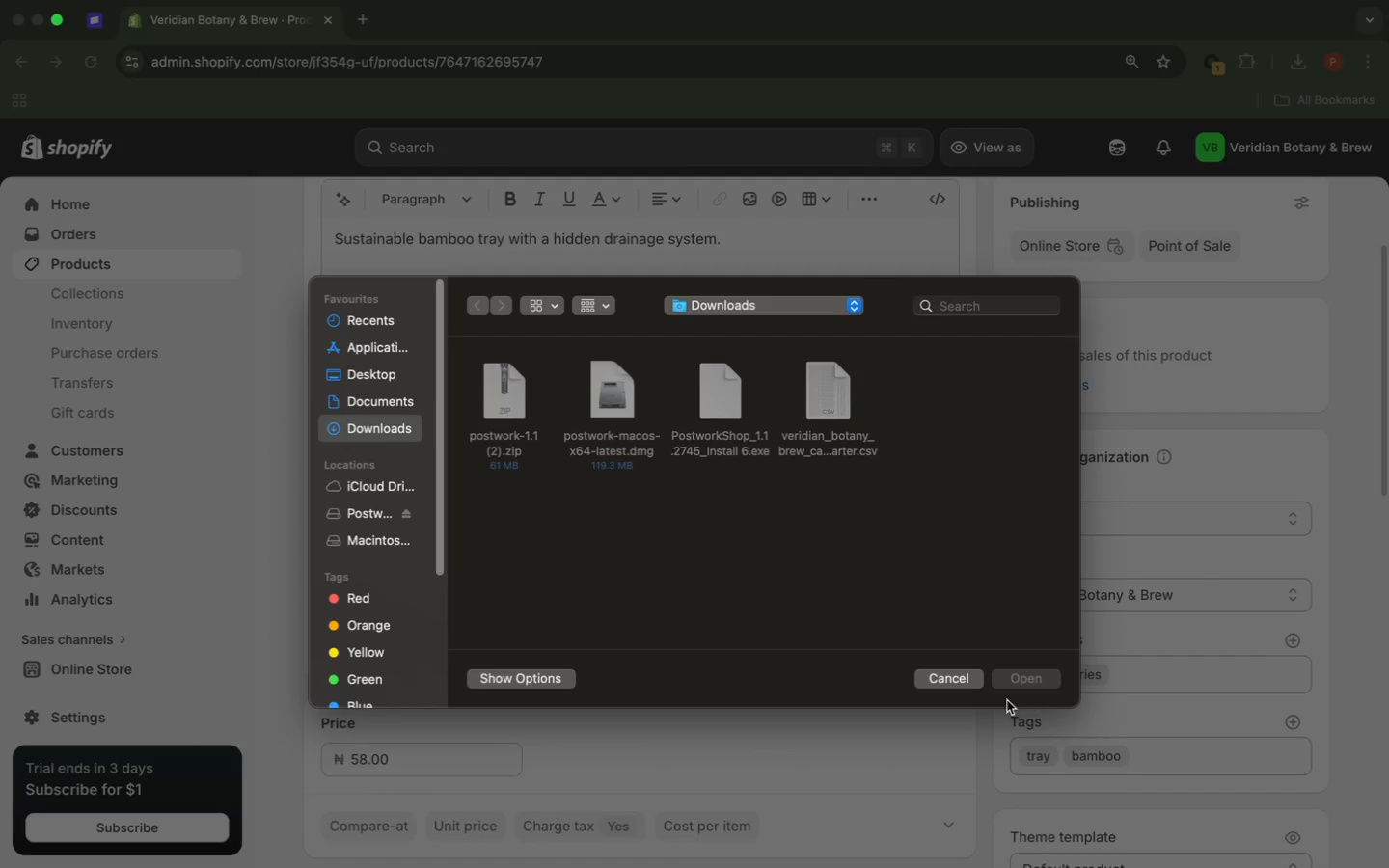 
left_click([967, 677])
 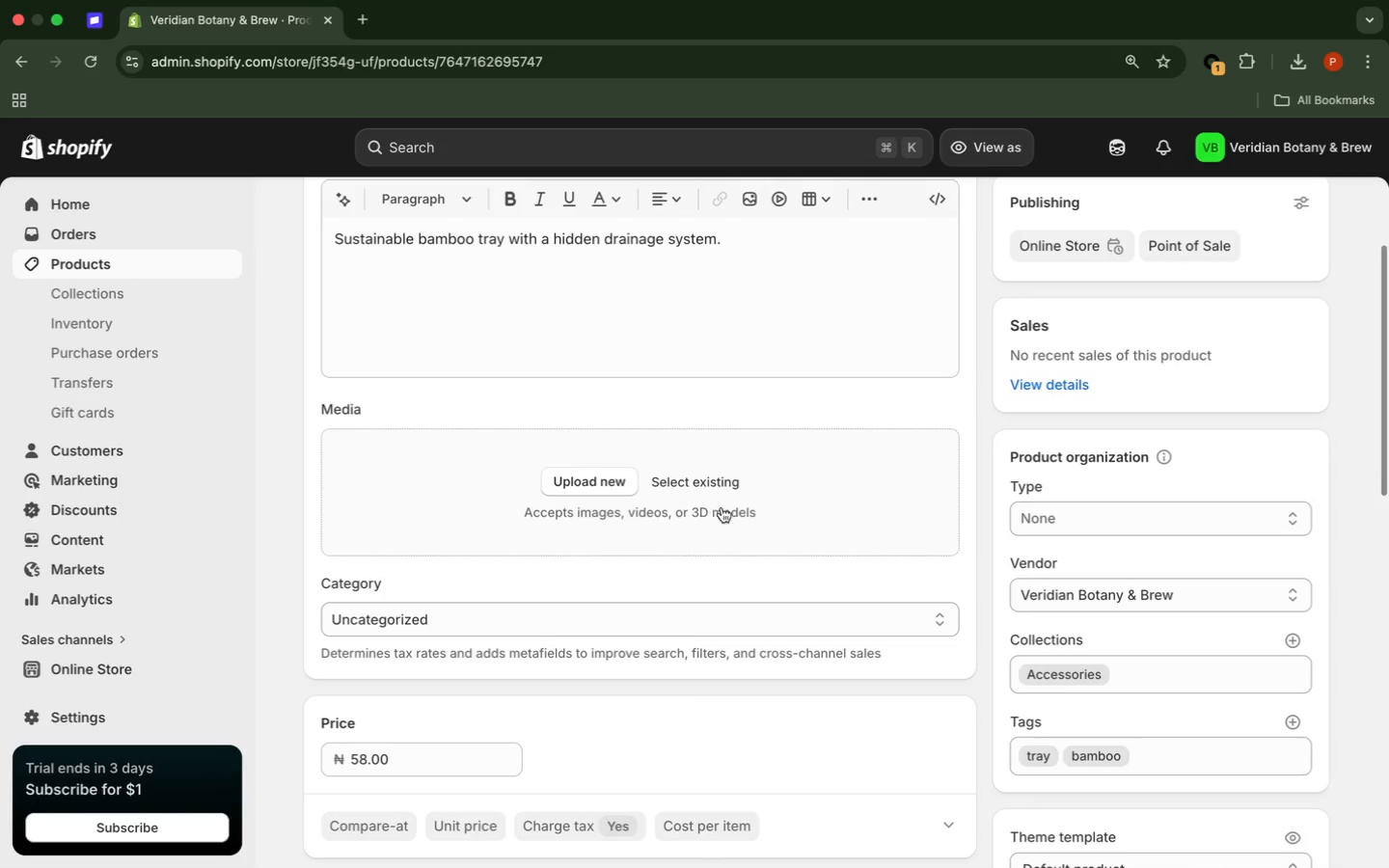 
left_click([737, 525])
 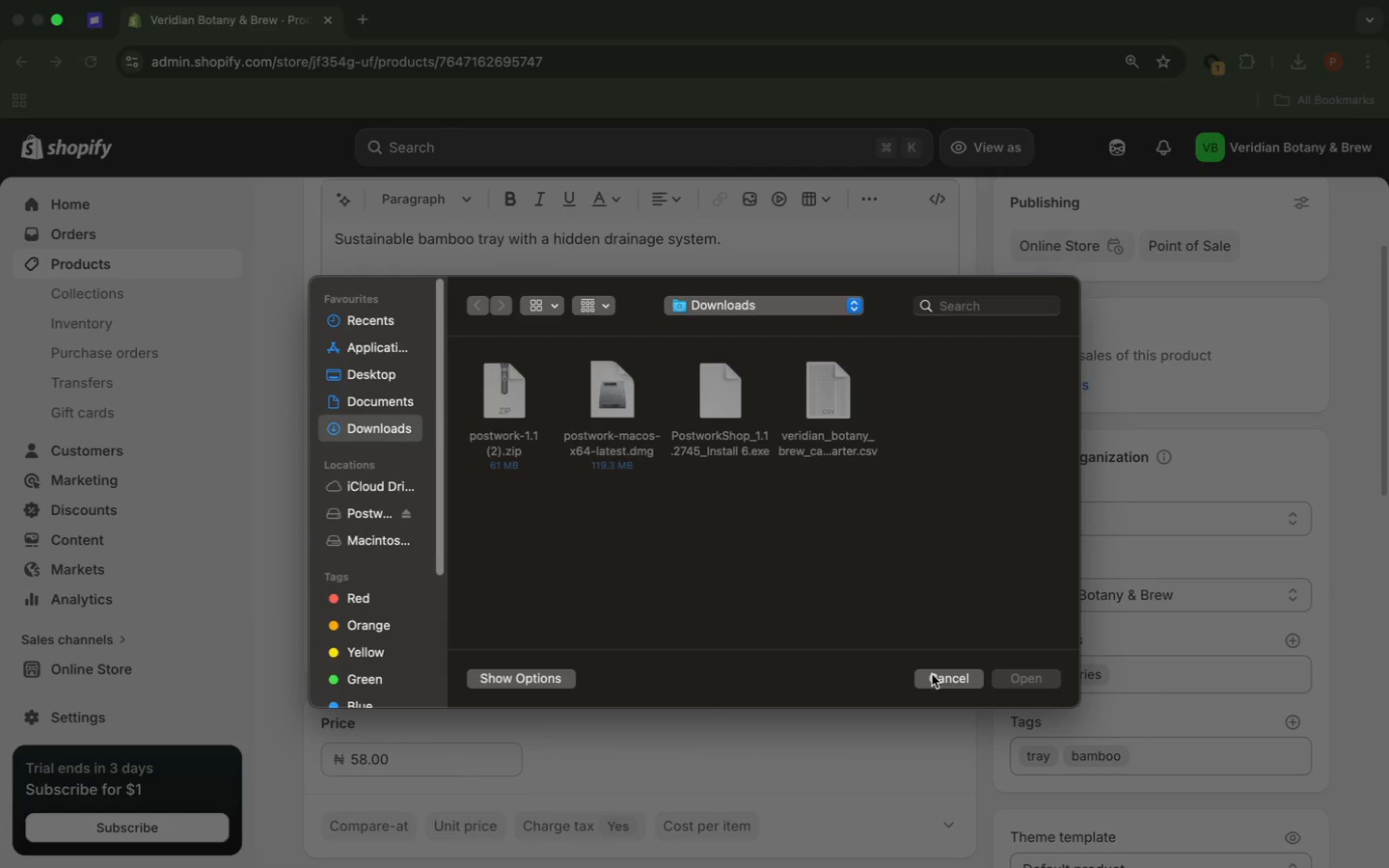 
left_click([932, 674])
 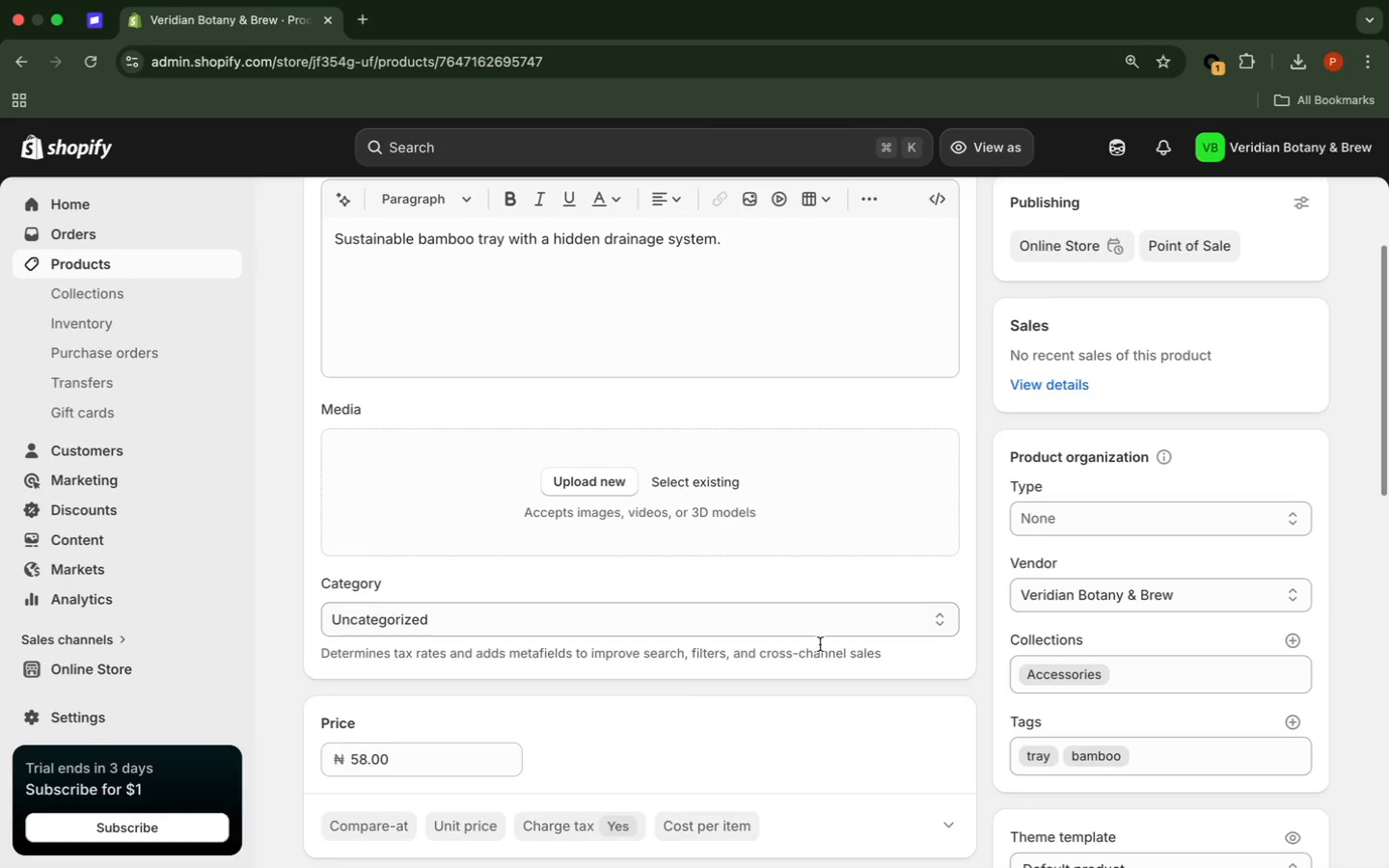 
left_click([820, 645])
 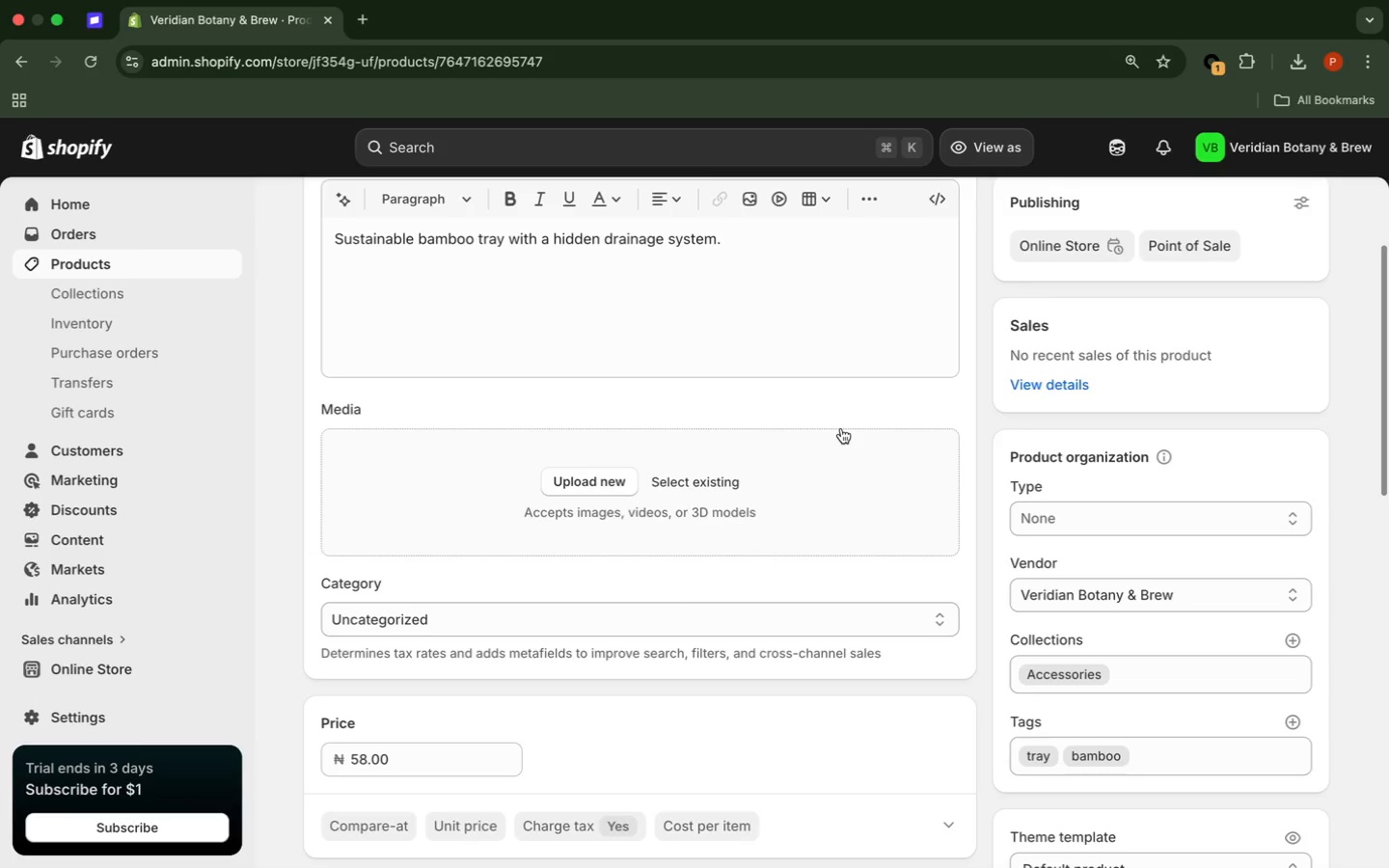 
wait(38.62)
 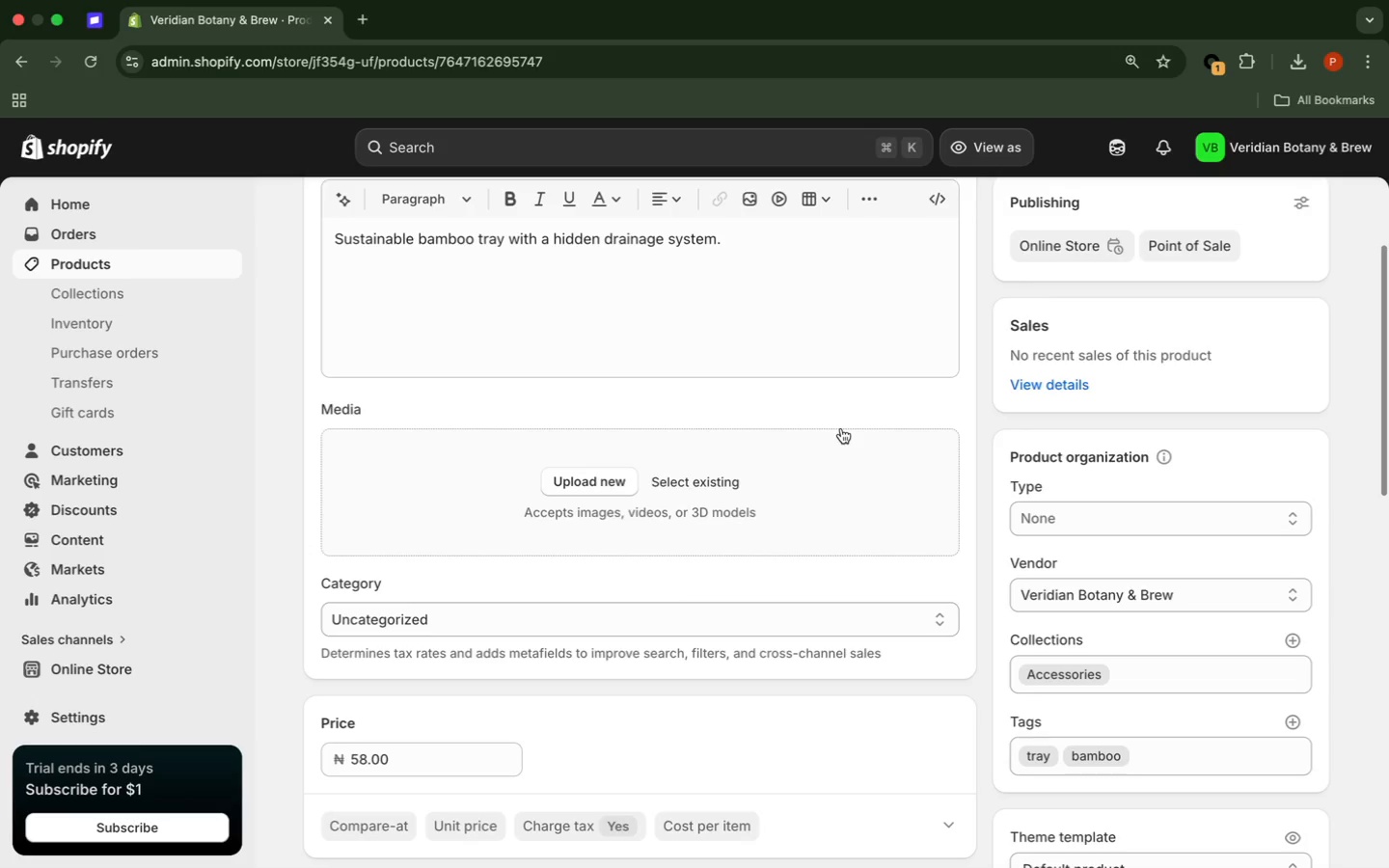 
left_click([990, 536])
 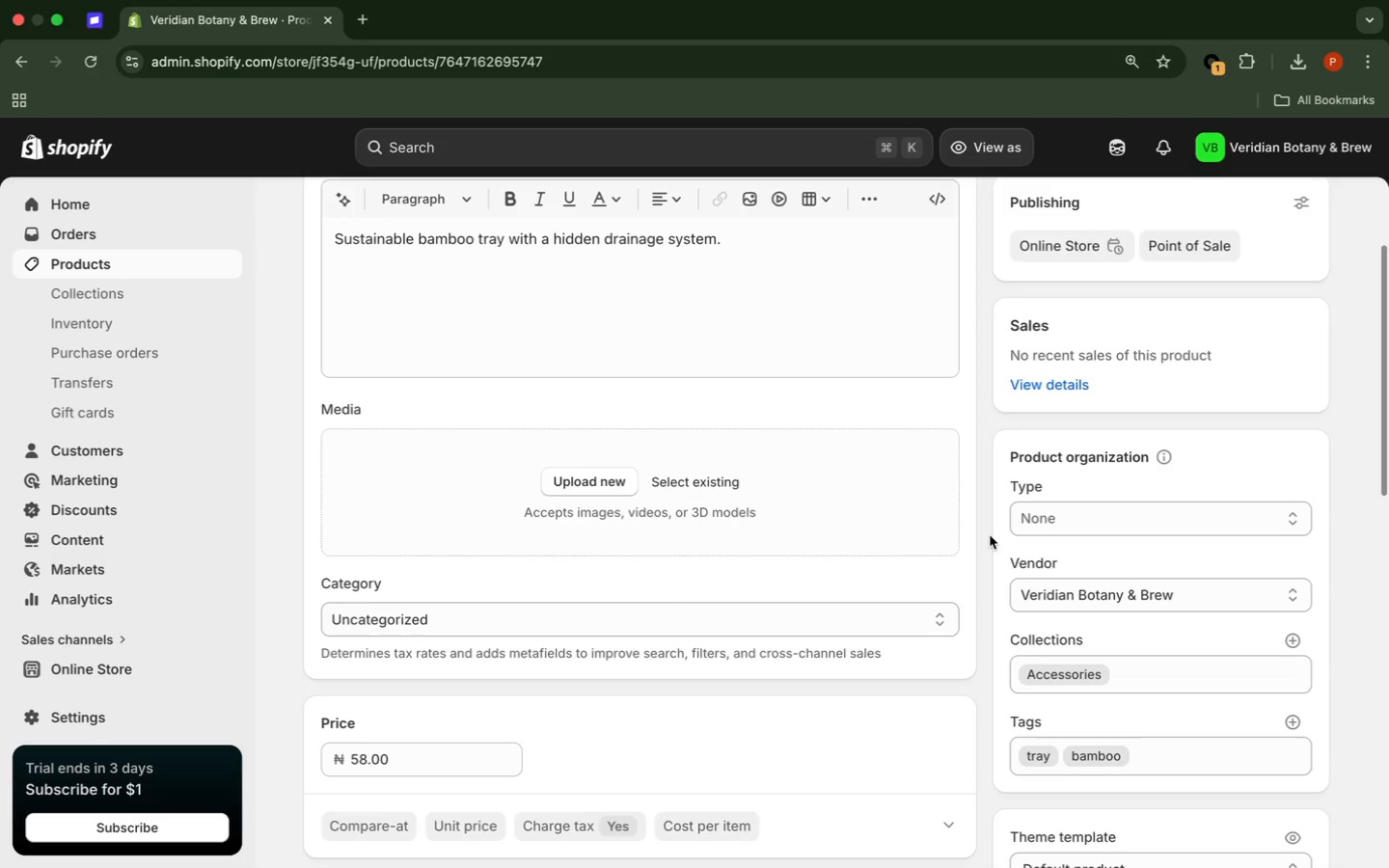 
scroll: coordinate [990, 535], scroll_direction: down, amount: 6.0
 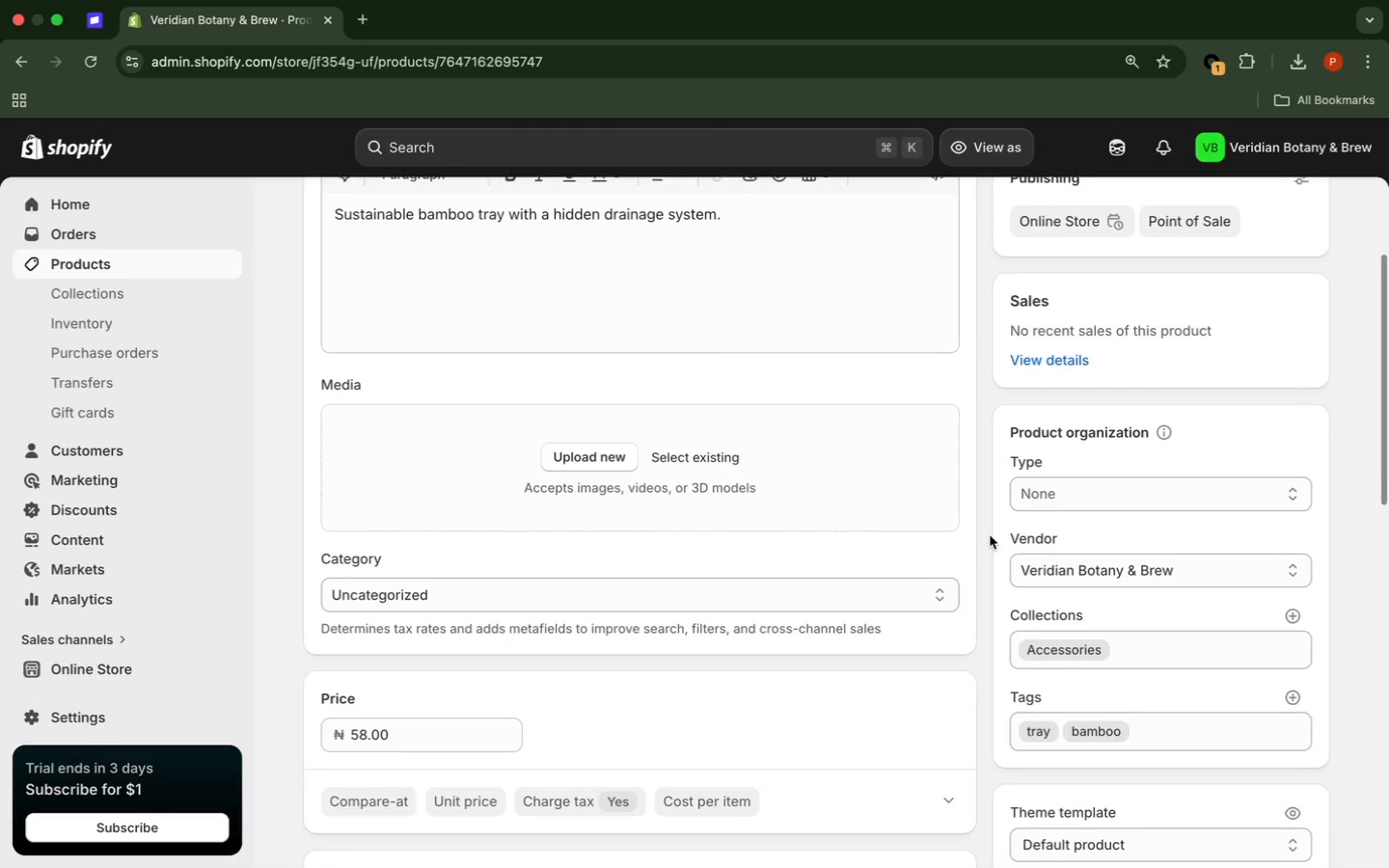 
scroll: coordinate [986, 701], scroll_direction: up, amount: 30.0
 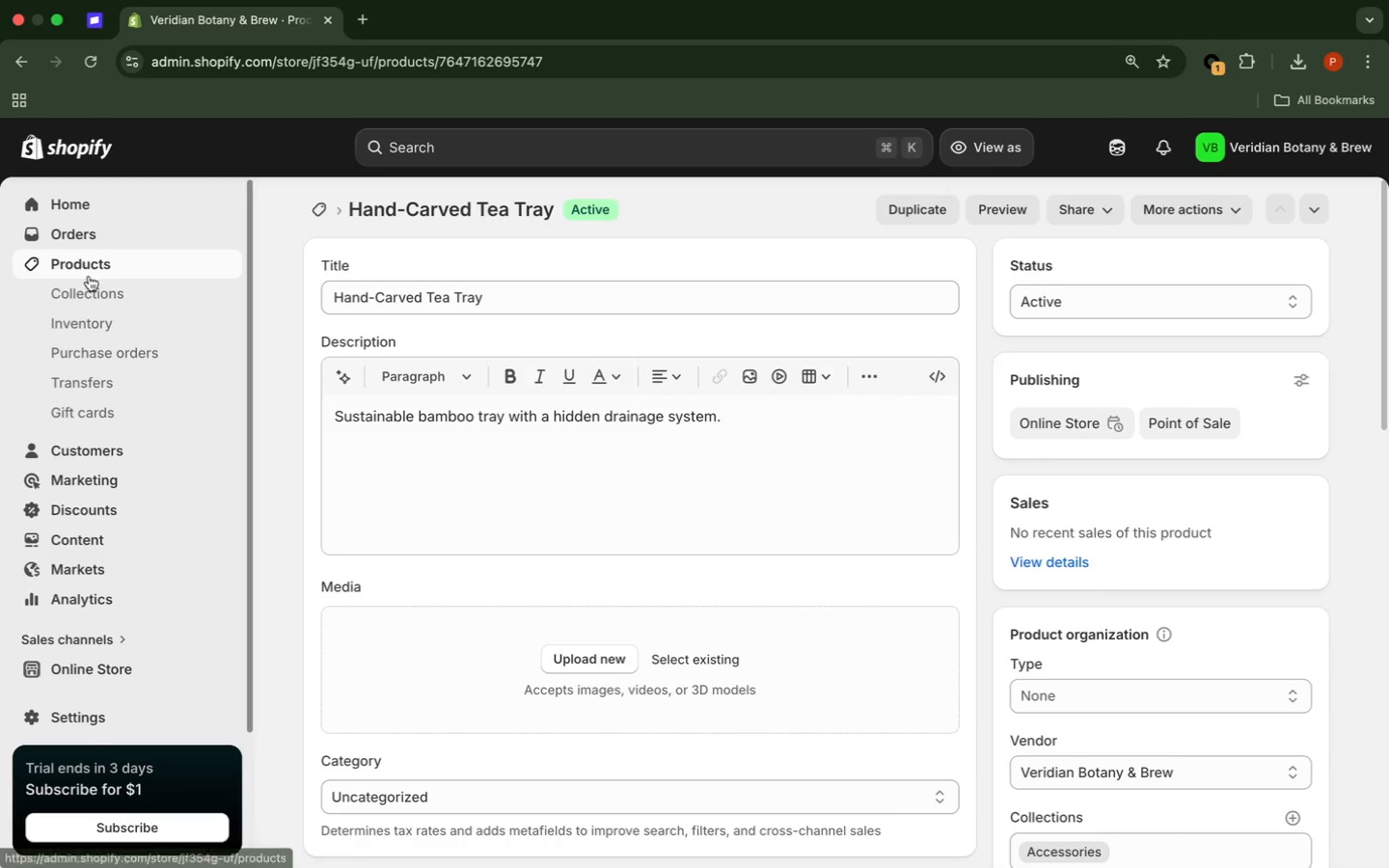 
wait(7.25)
 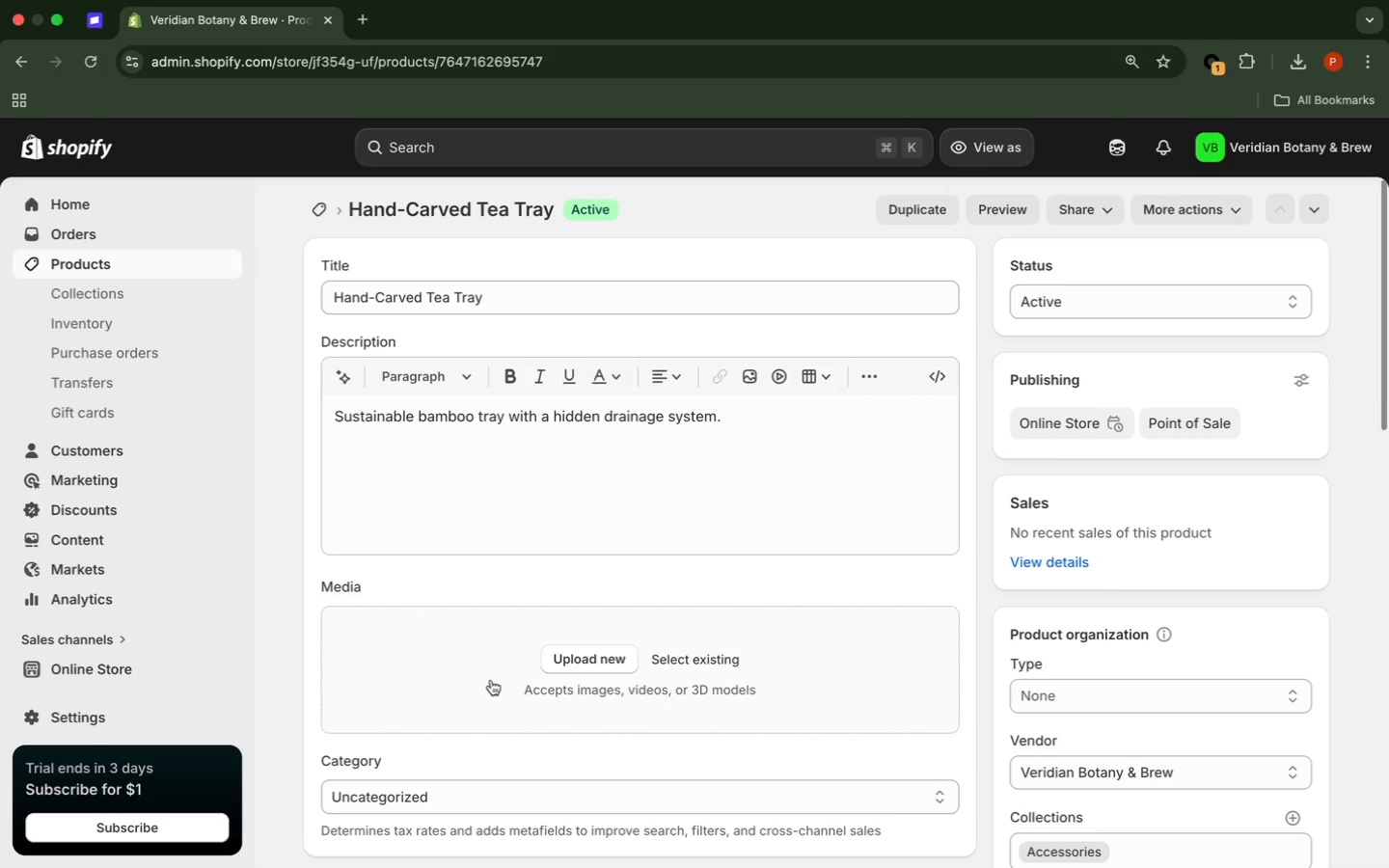 
left_click([89, 679])
 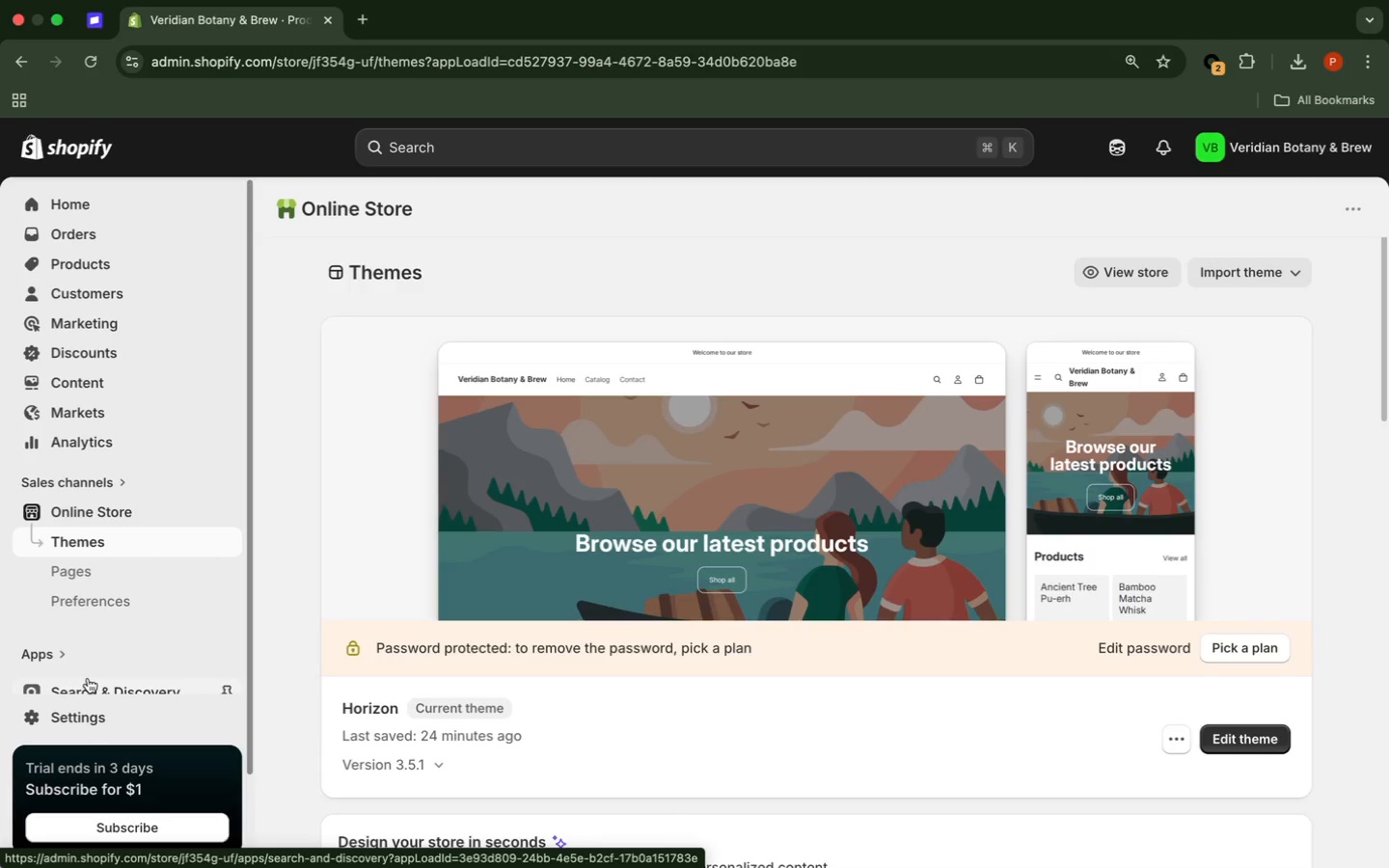 
wait(65.31)
 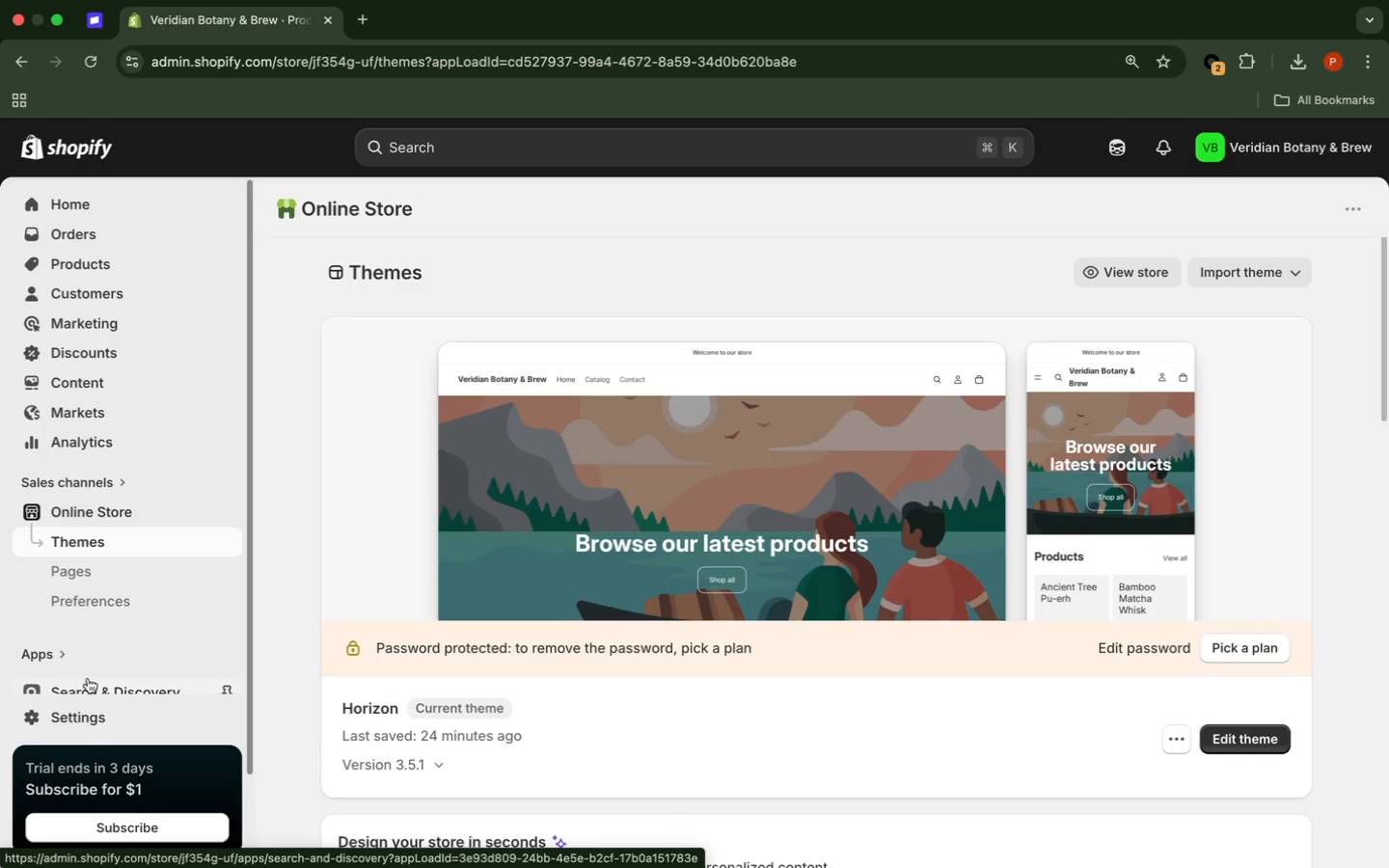 
left_click([88, 678])
 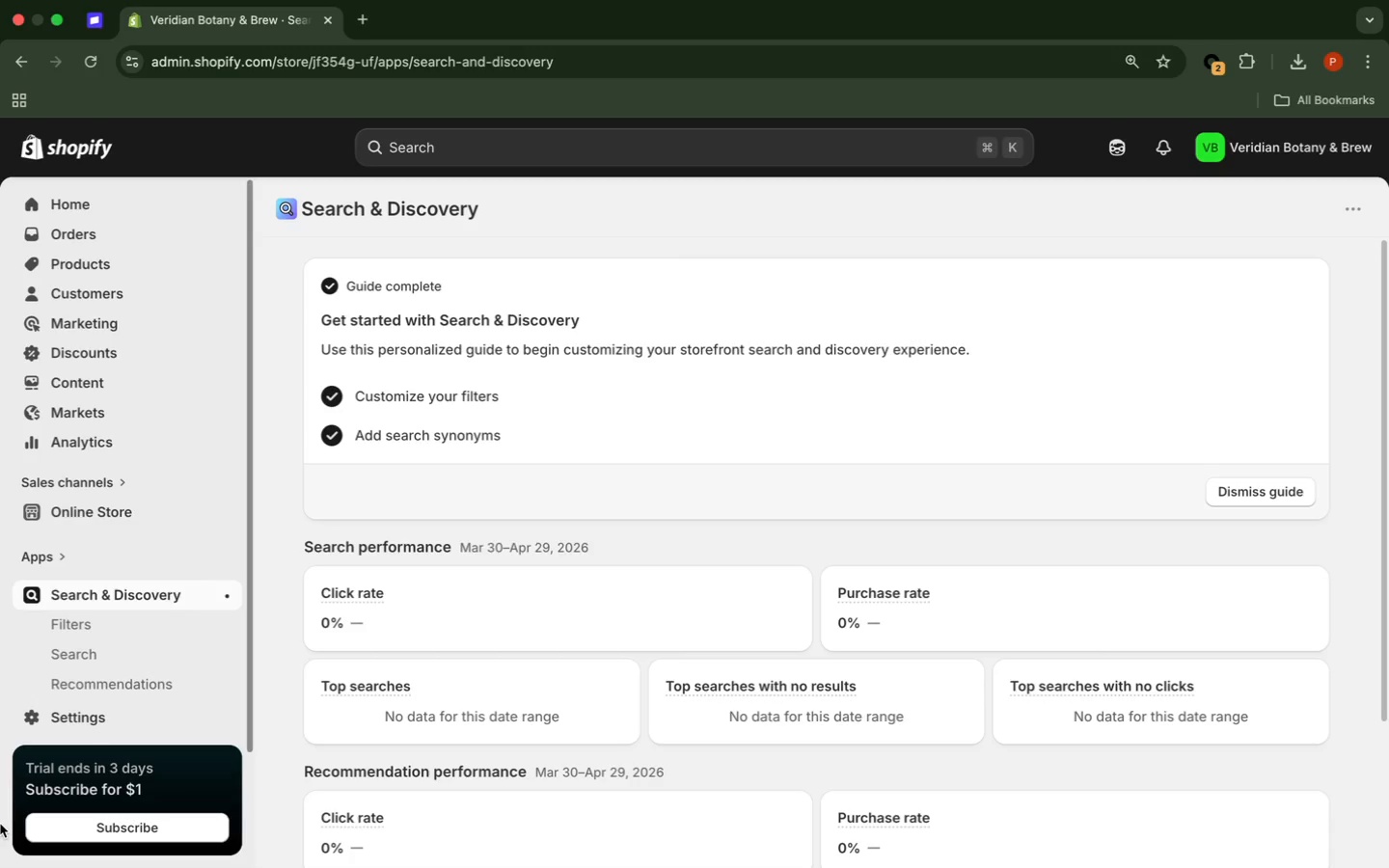 
wait(67.35)
 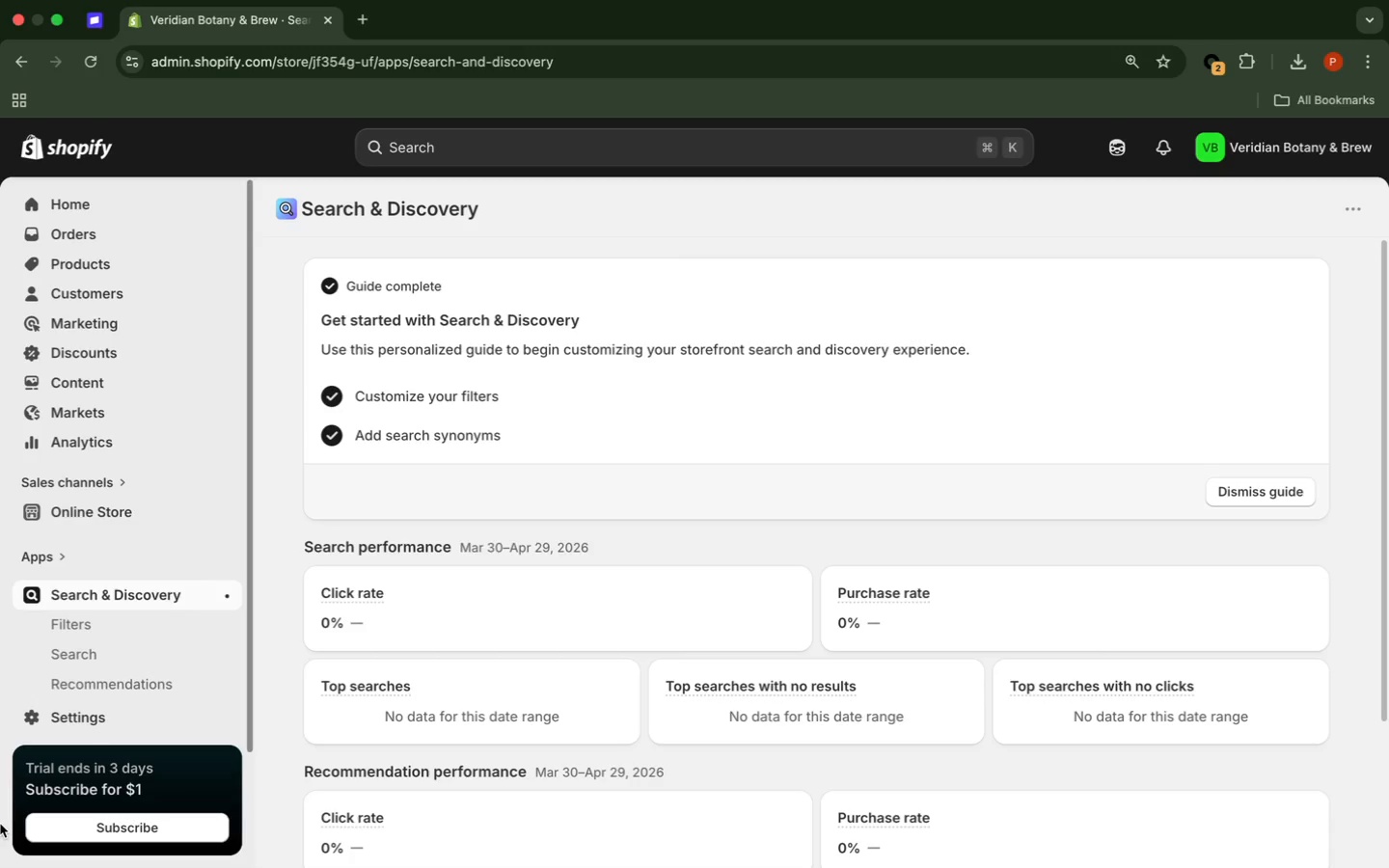 
left_click([119, 258])
 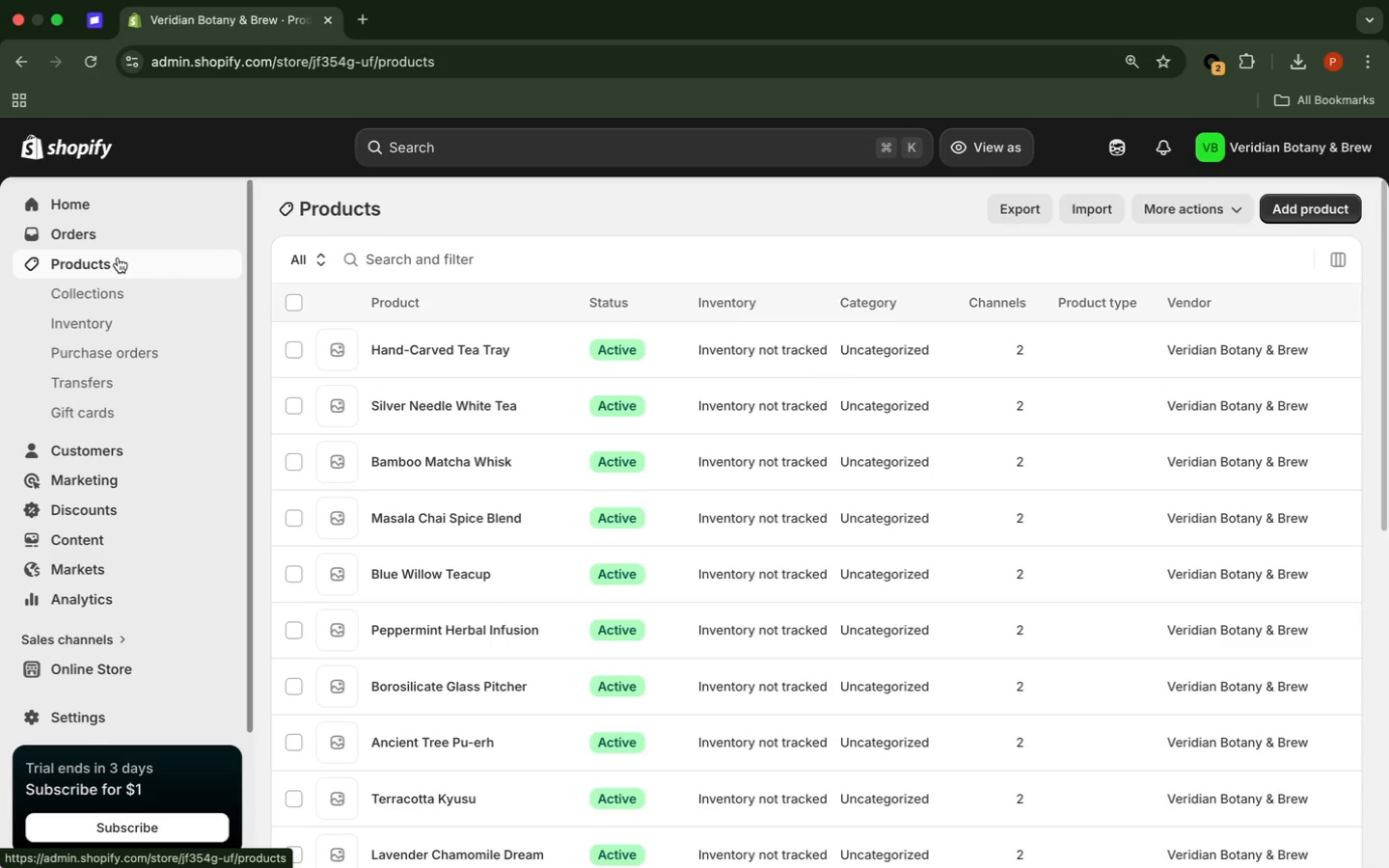 
wait(23.99)
 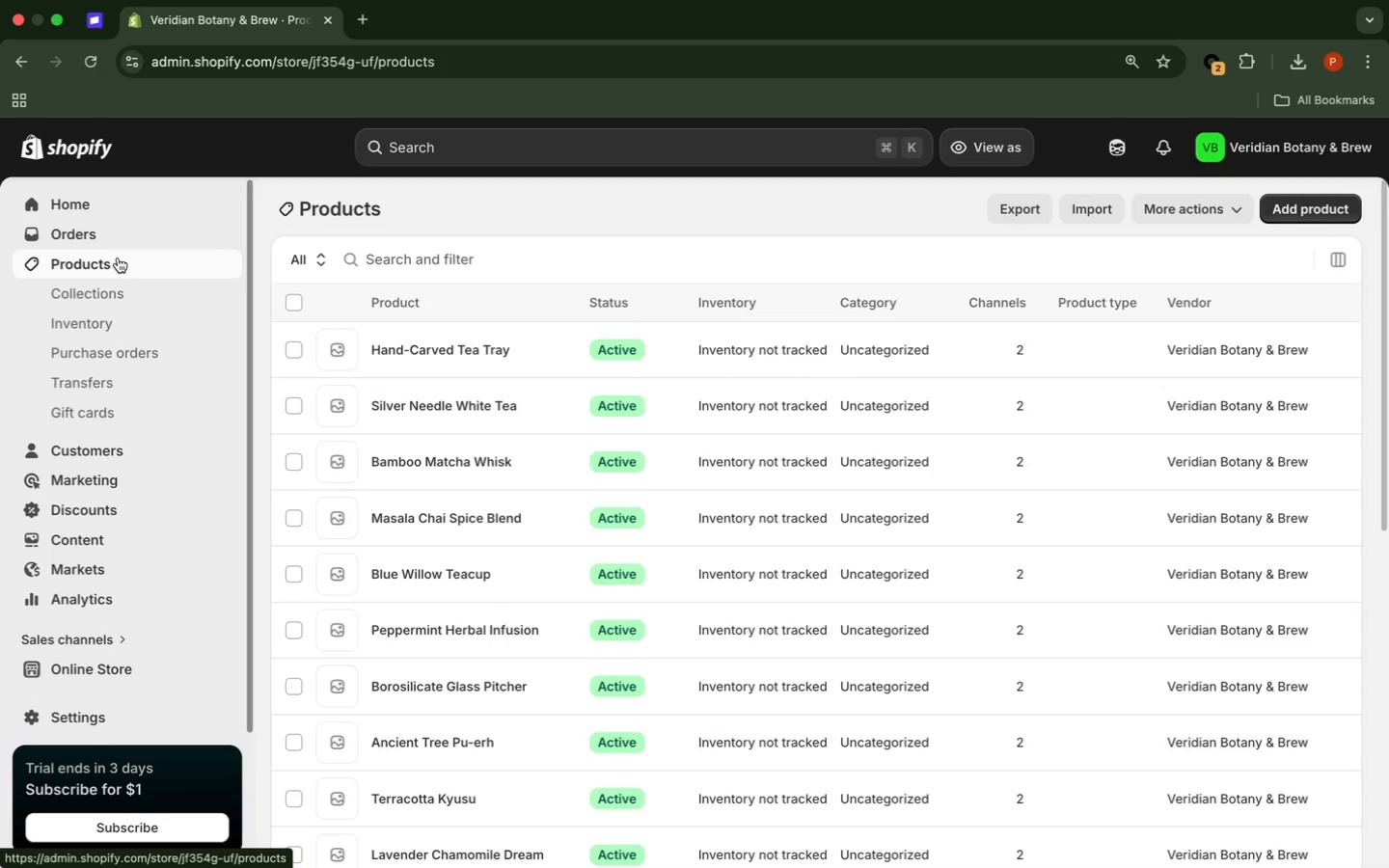 
left_click([735, 218])
 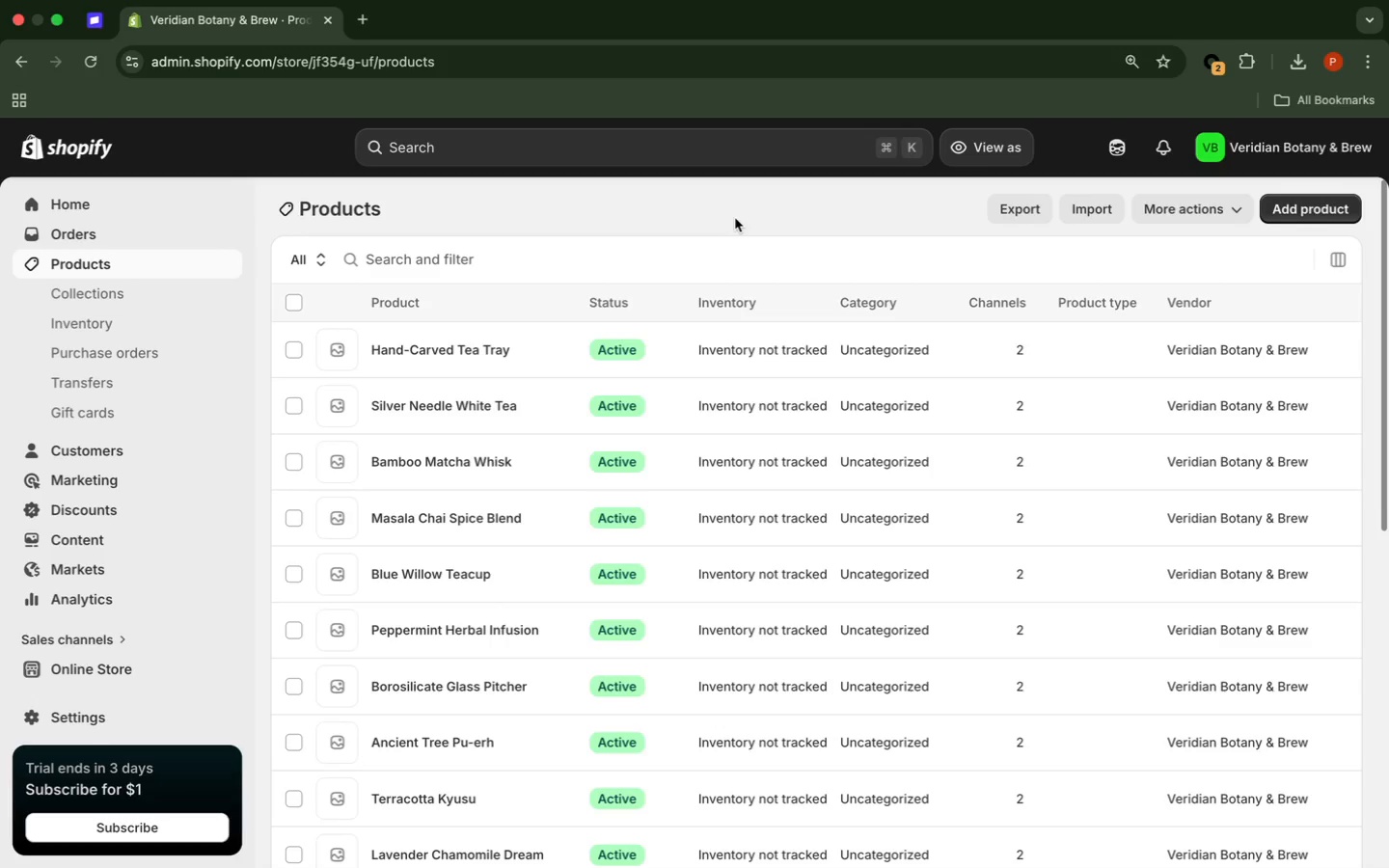 
scroll: coordinate [735, 218], scroll_direction: down, amount: 1.0
 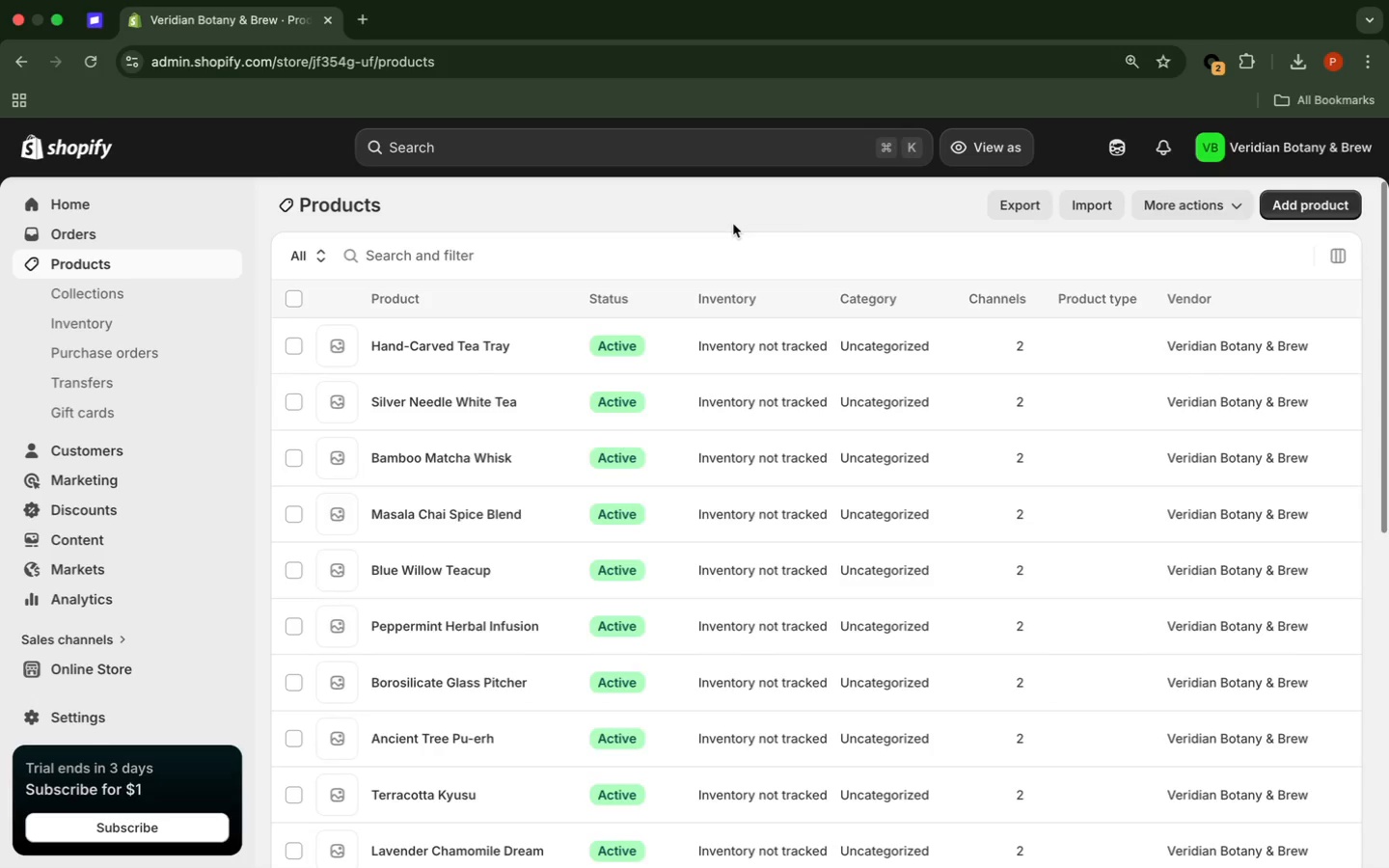 
scroll: coordinate [728, 228], scroll_direction: up, amount: 8.0
 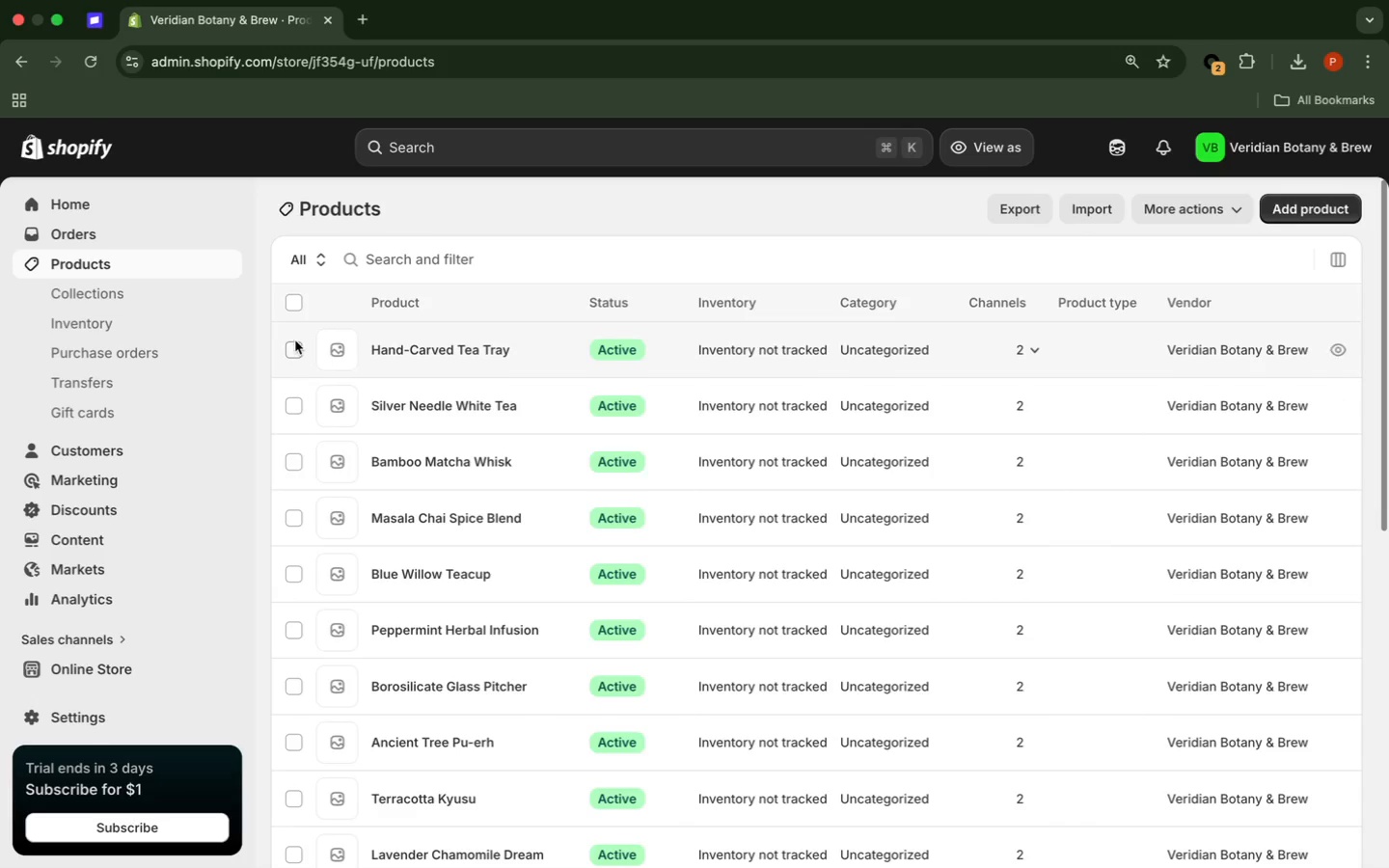 
mouse_move([297, 307])
 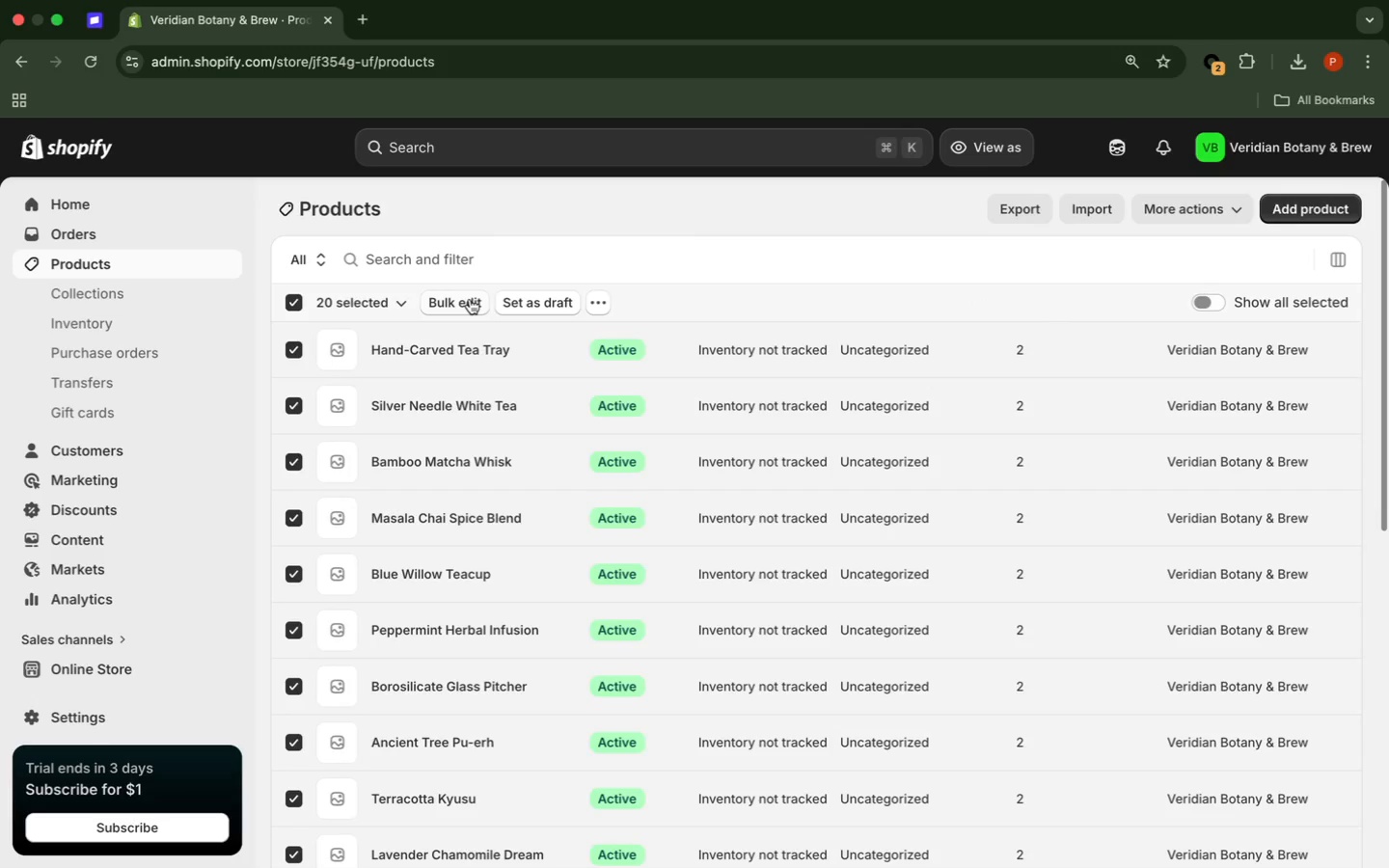 
left_click([470, 299])
 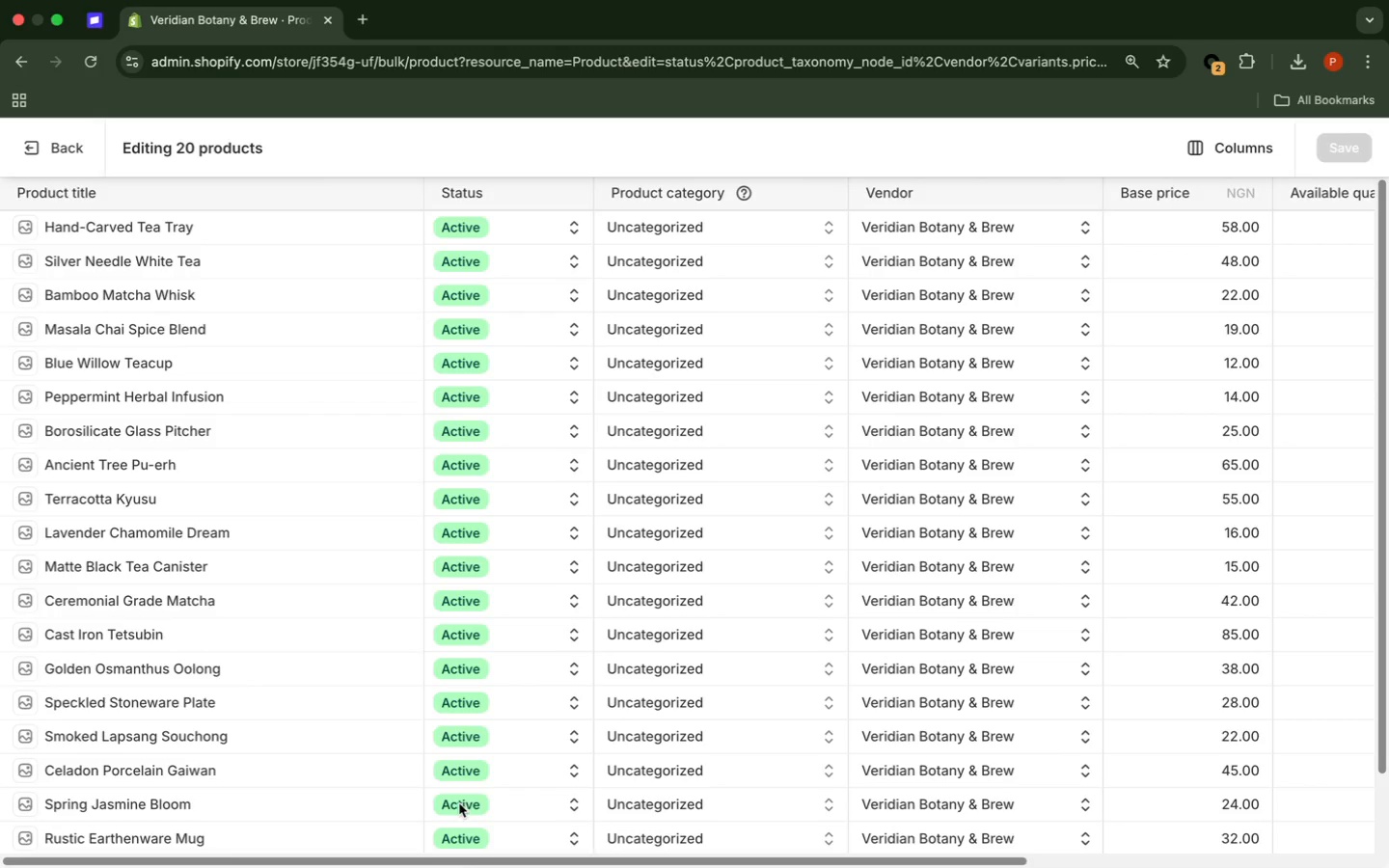 
wait(18.82)
 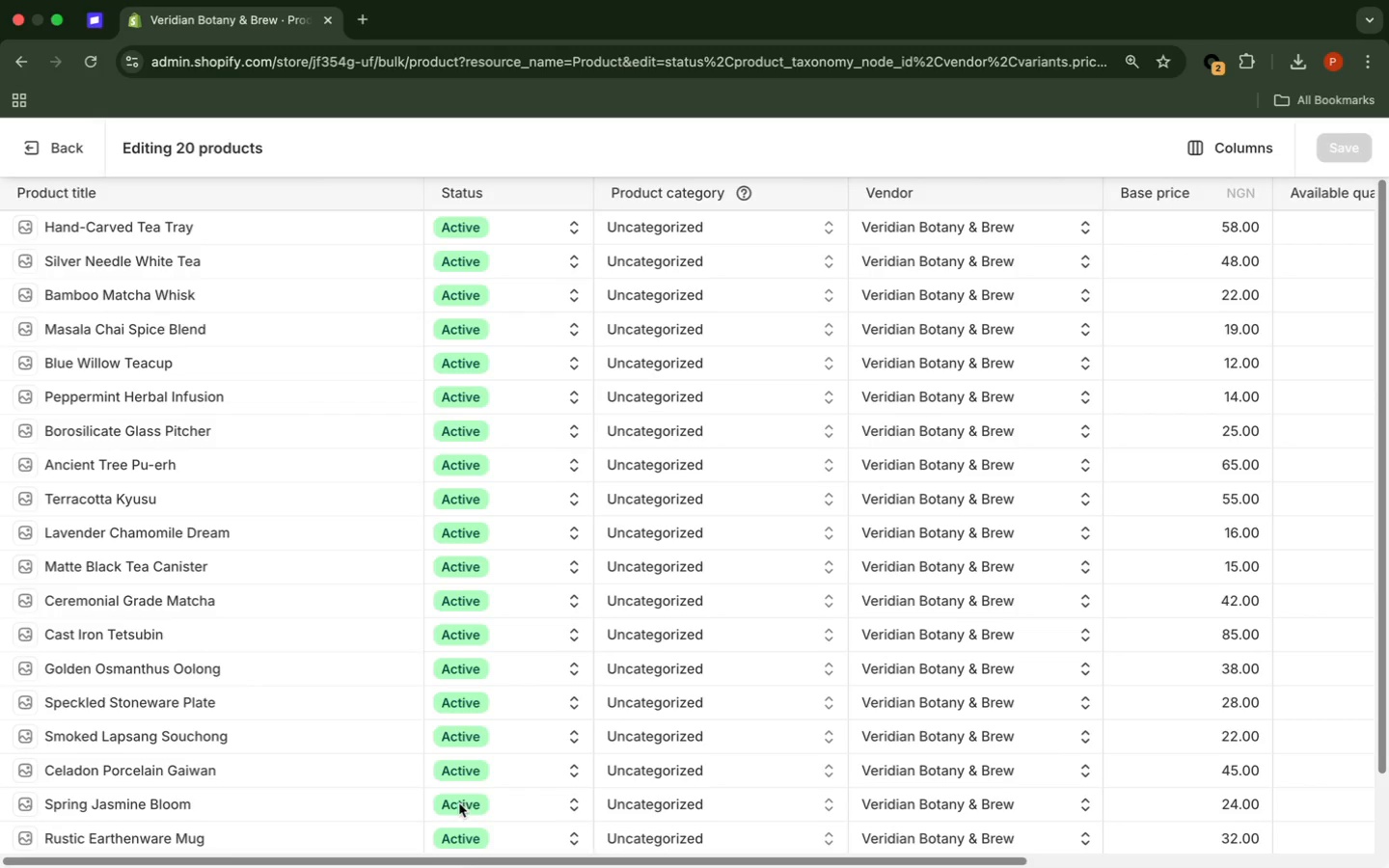 
left_click([893, 812])